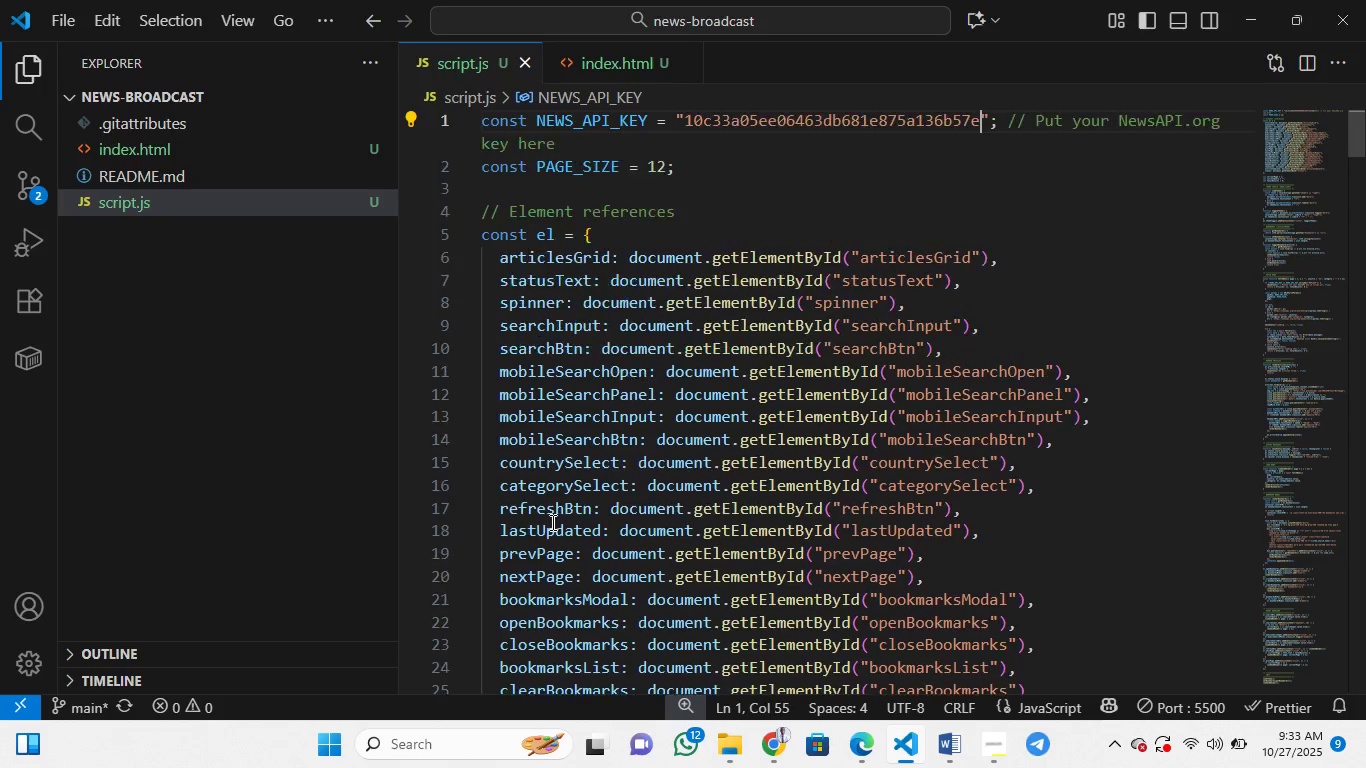 
key(Control+Y)
 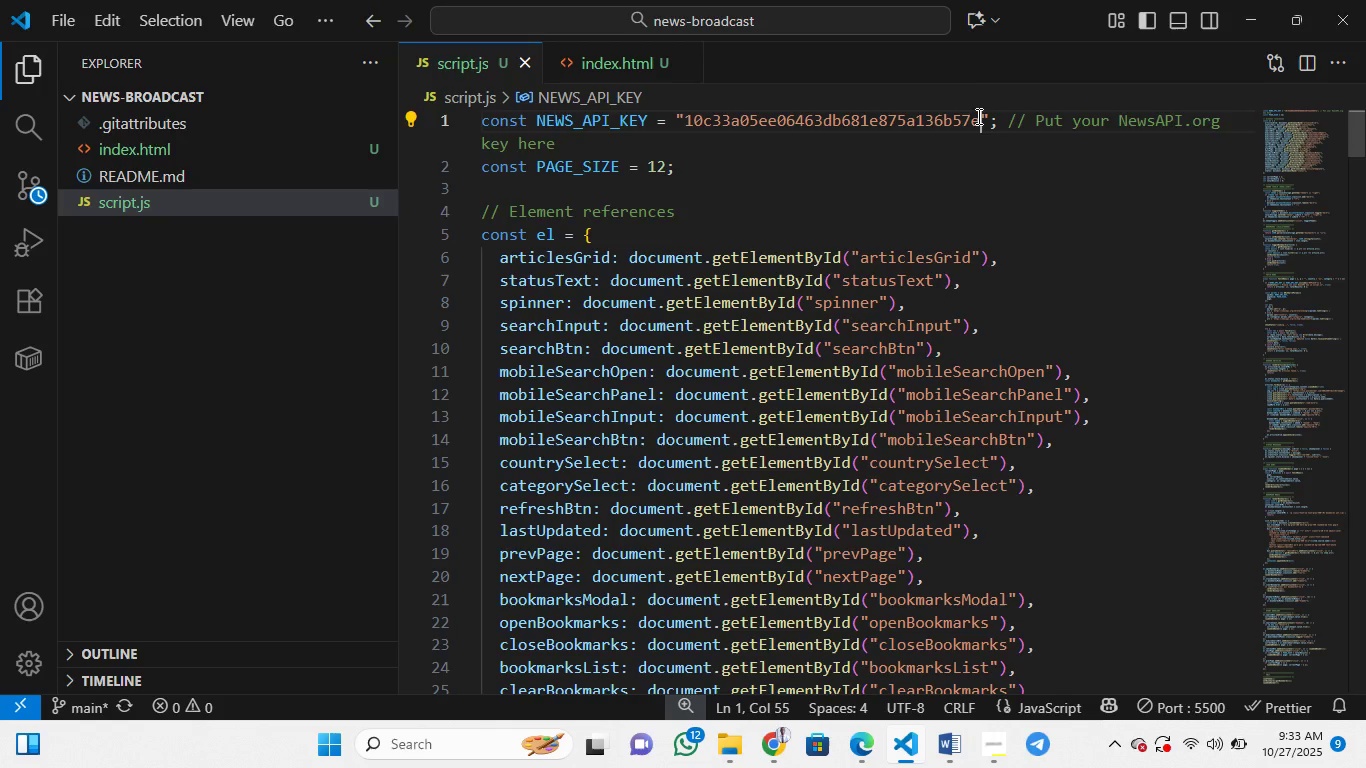 
wait(5.14)
 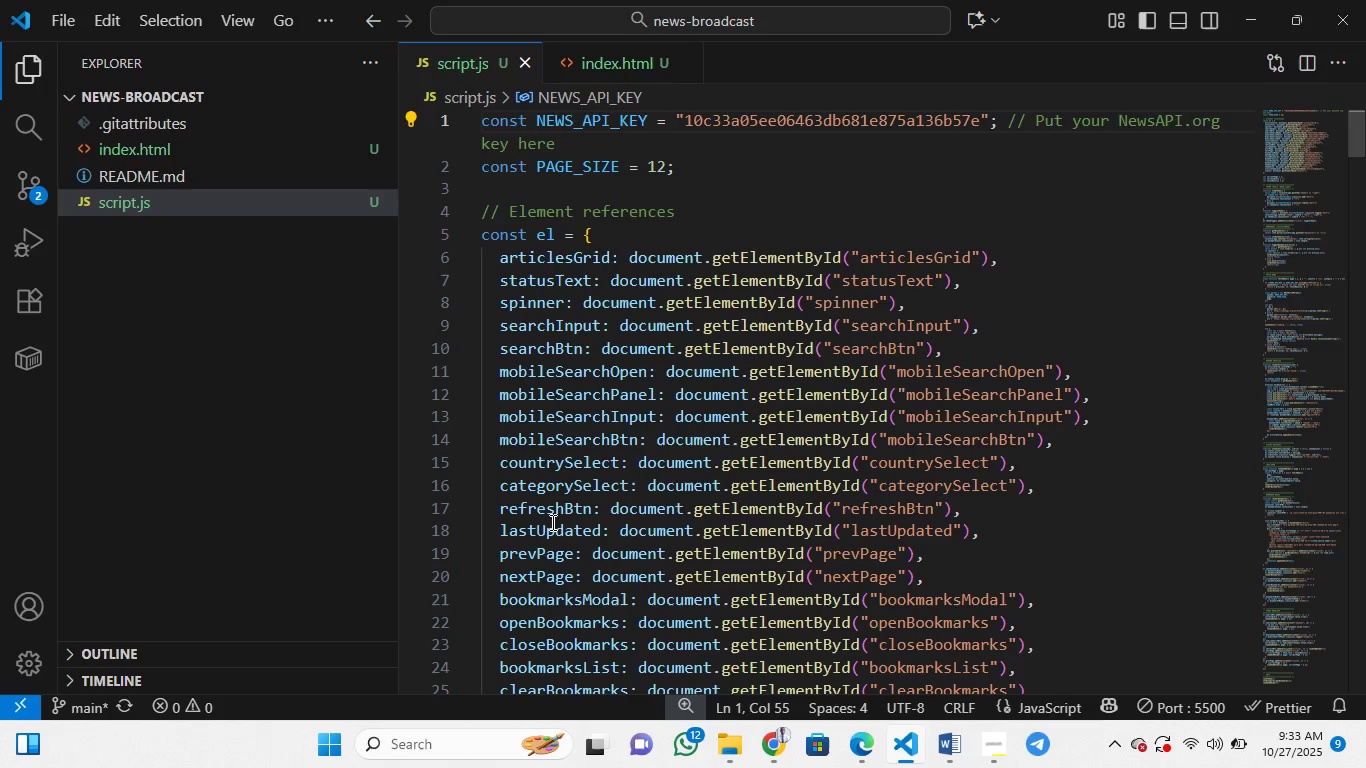 
left_click_drag(start_coordinate=[981, 124], to_coordinate=[687, 126])
 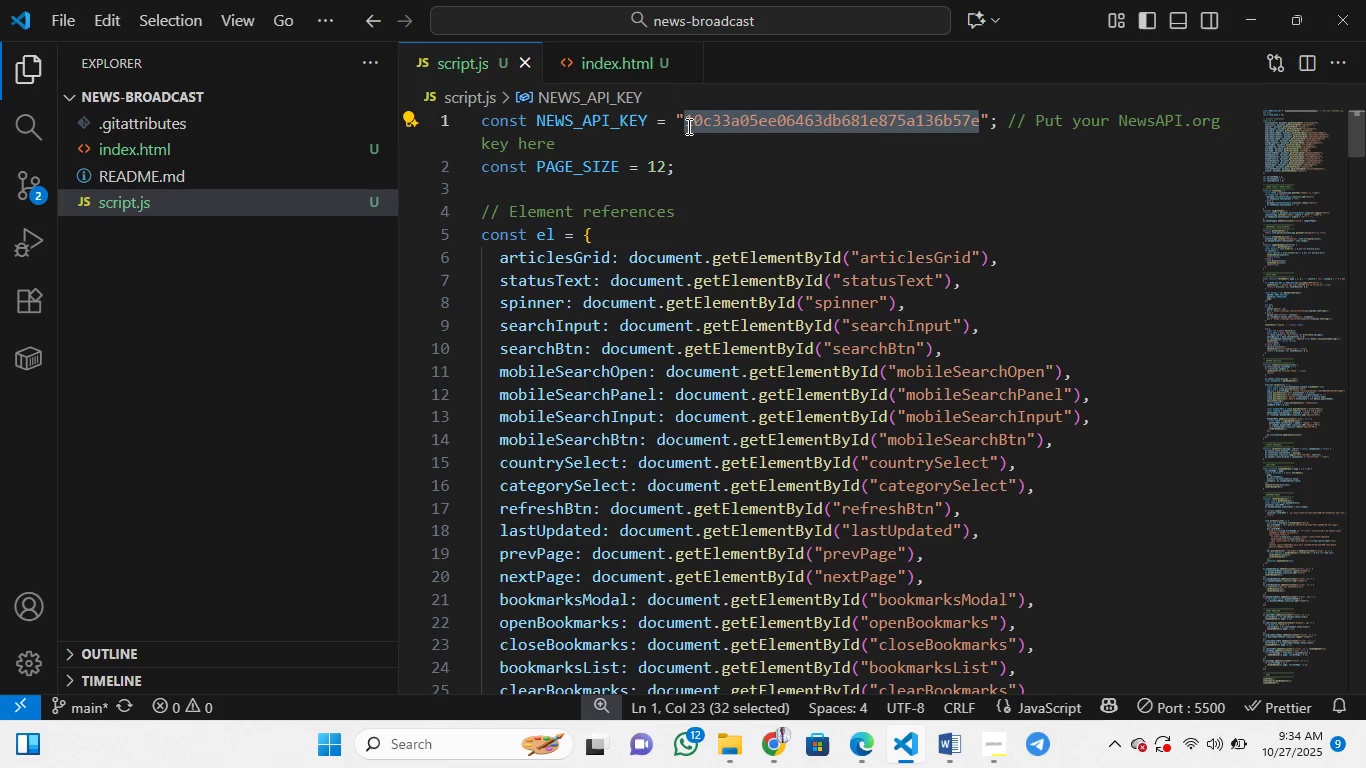 
key(Control+C)
 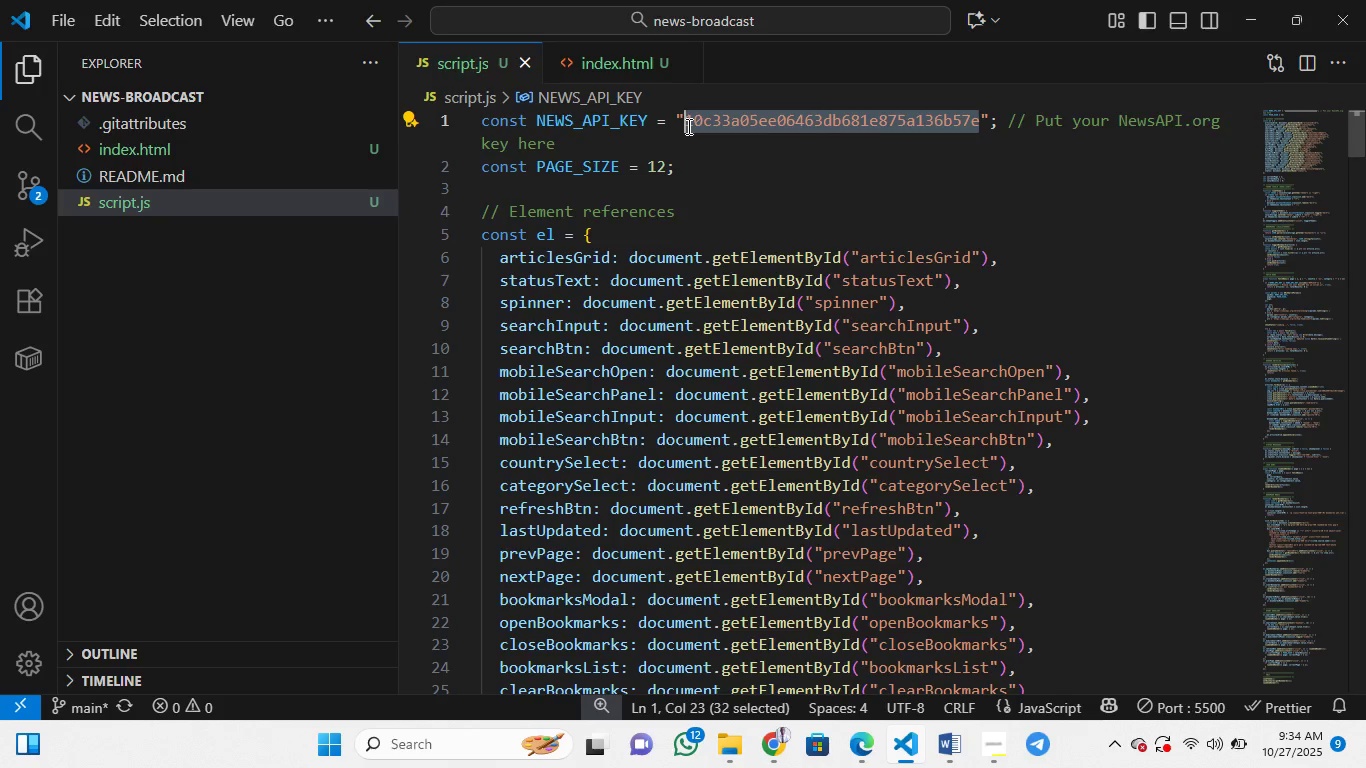 
key(Control+C)
 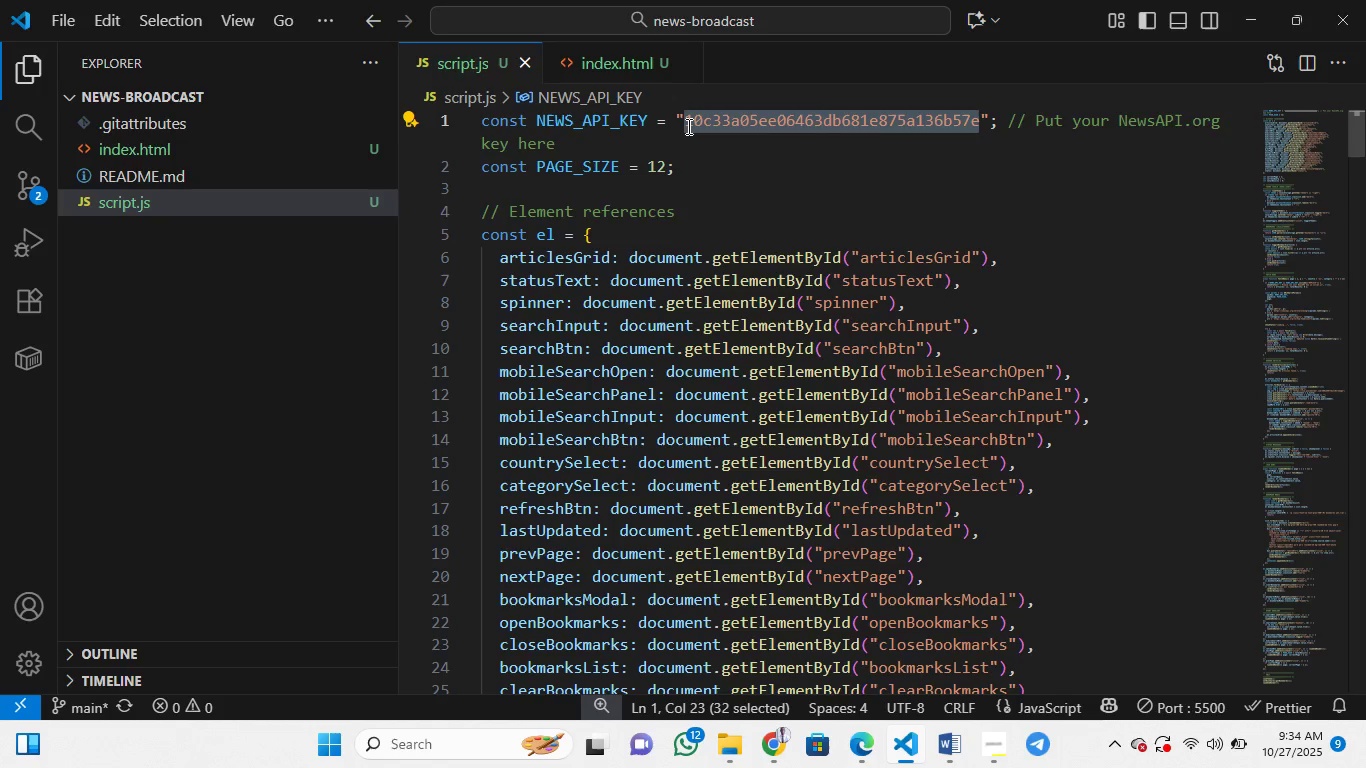 
key(Control+C)
 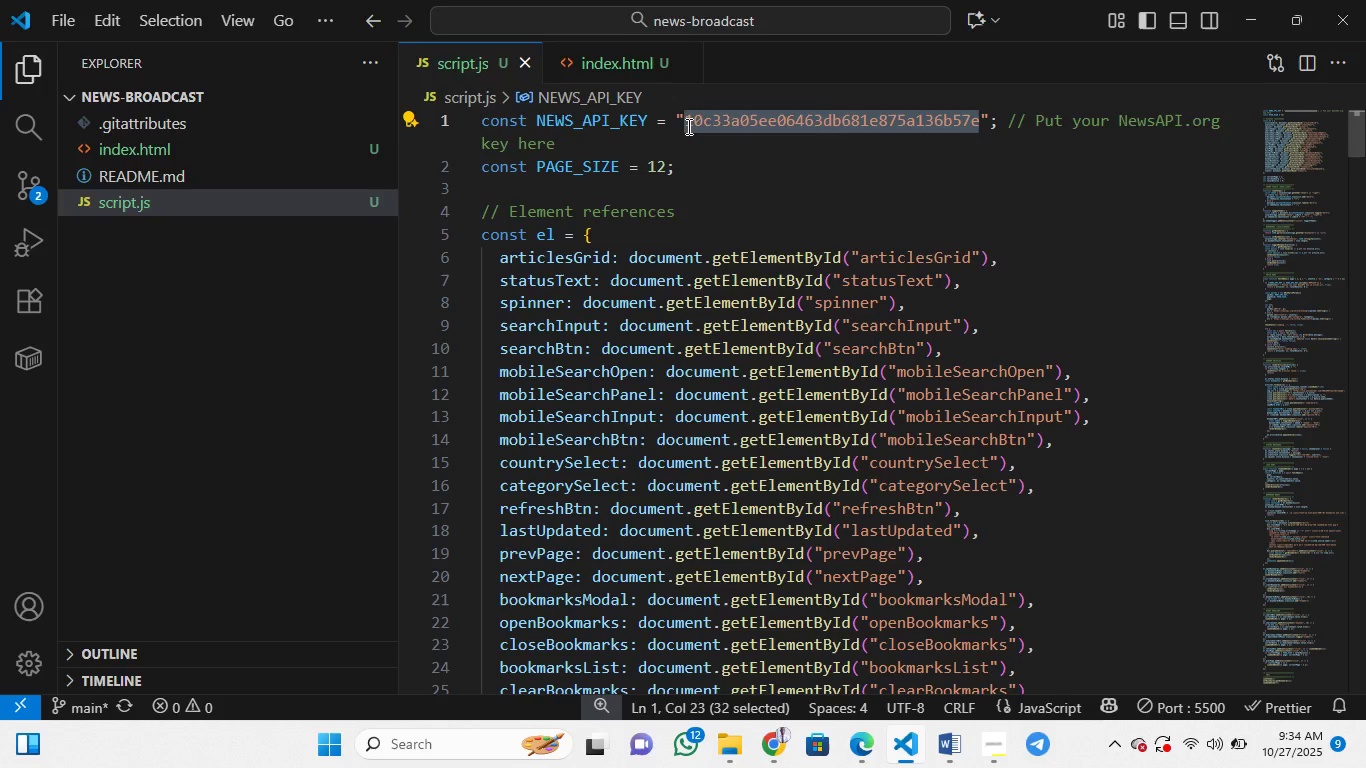 
key(Control+C)
 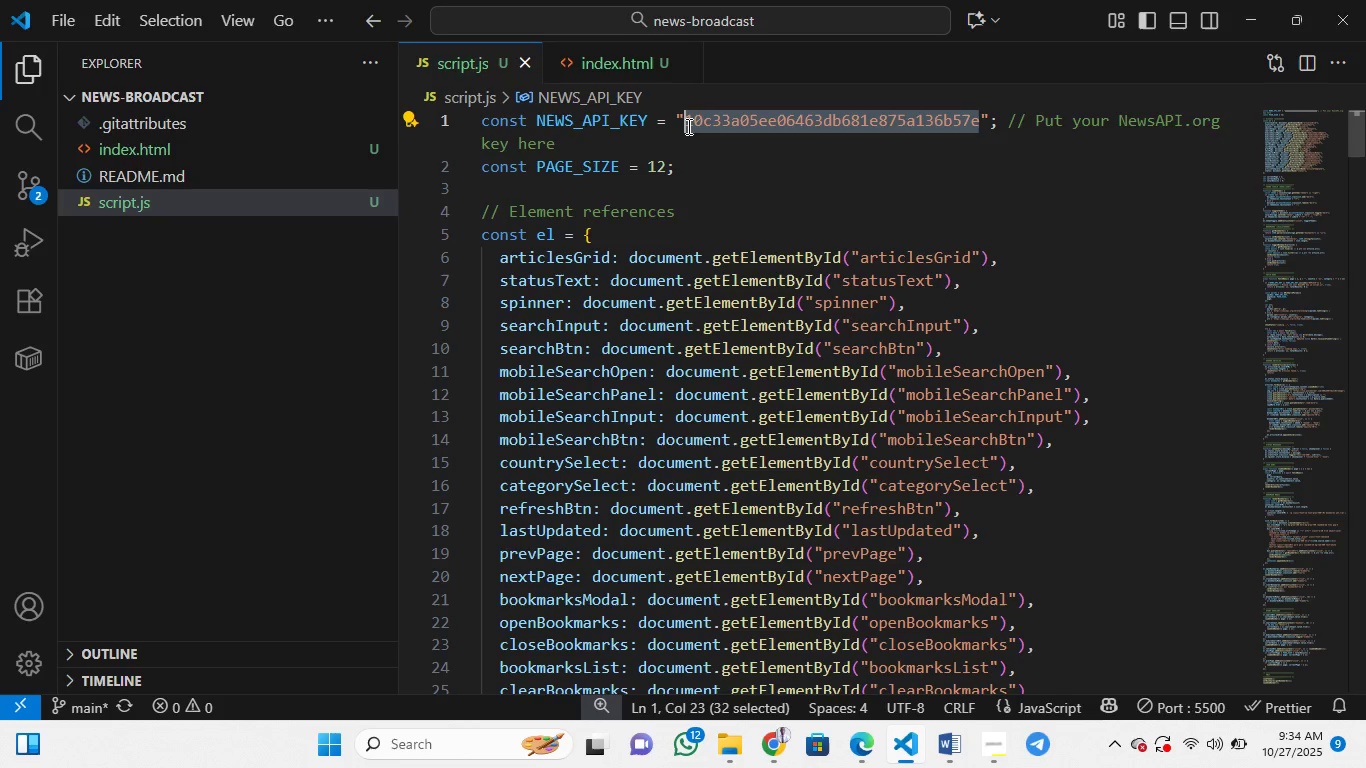 
key(Control+C)
 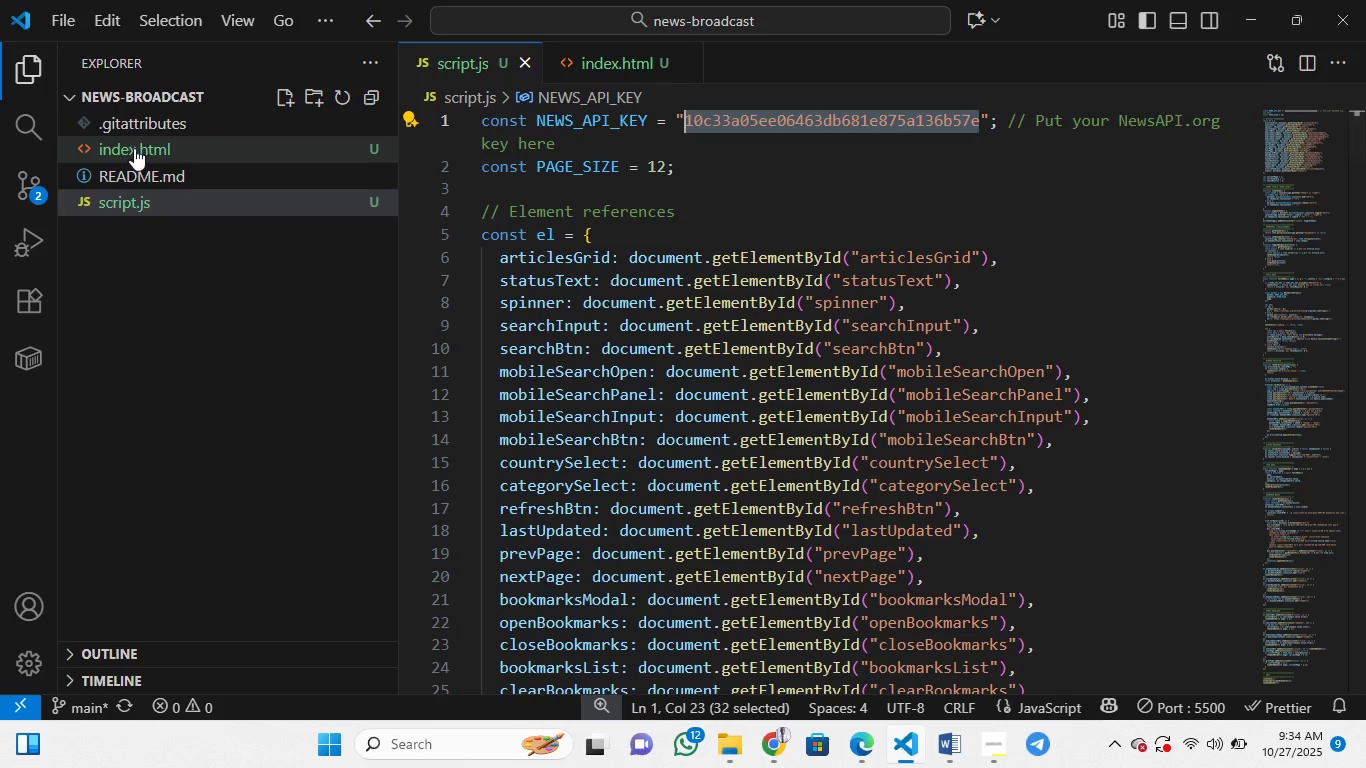 
left_click([134, 148])
 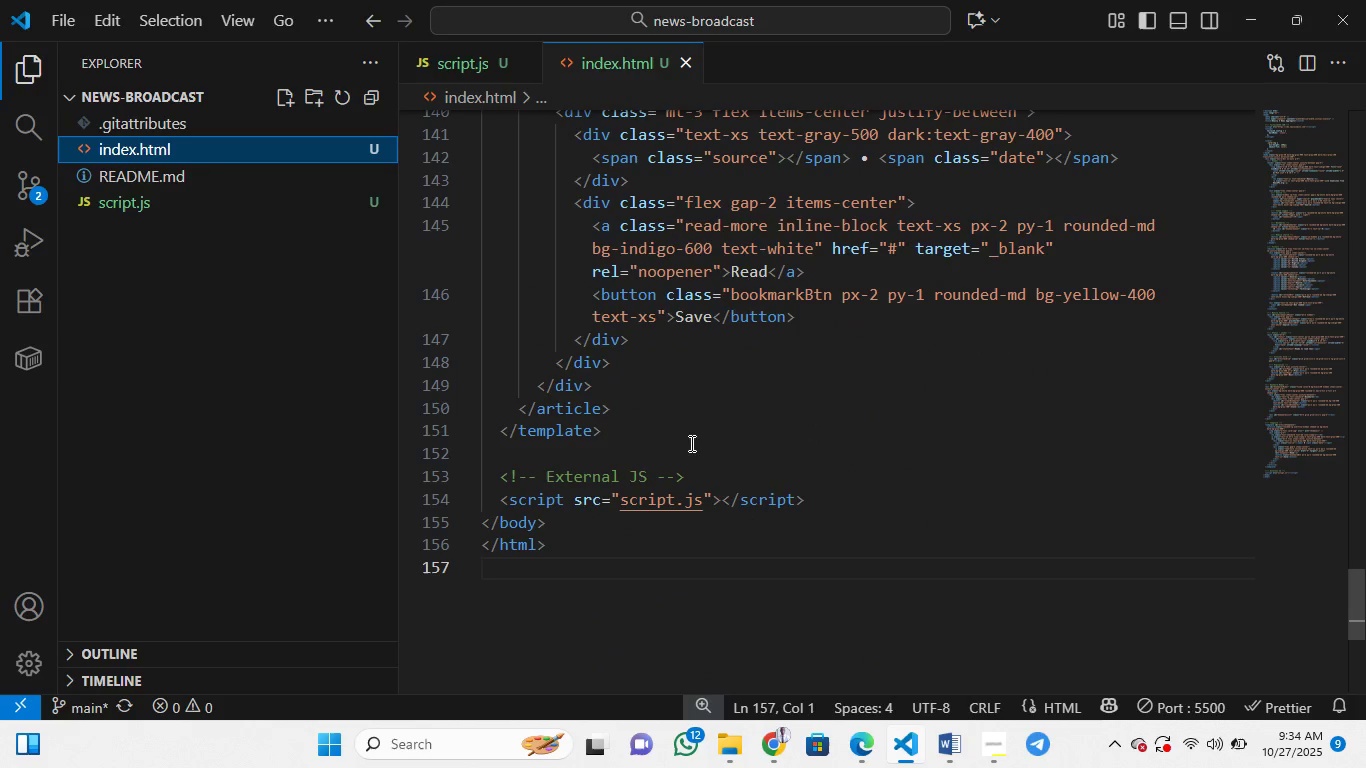 
left_click([675, 439])
 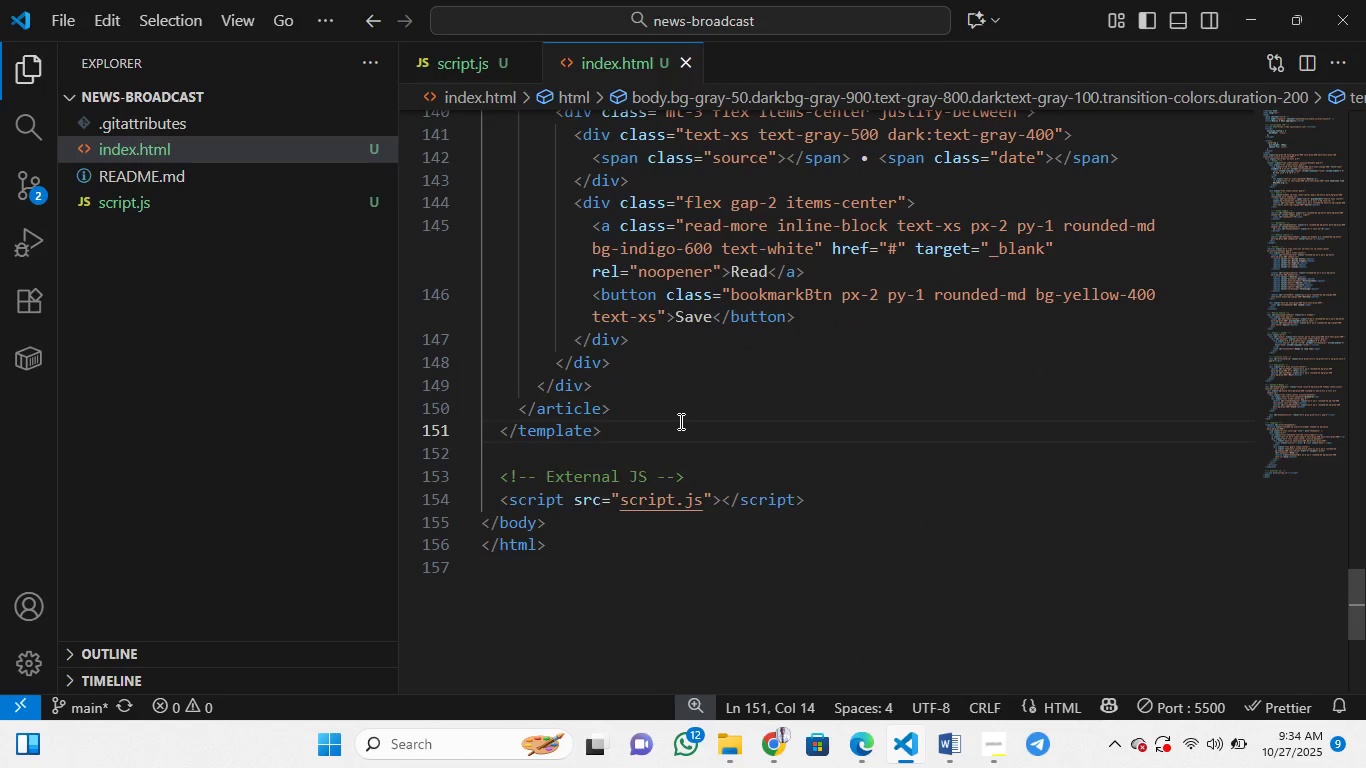 
key(Enter)
 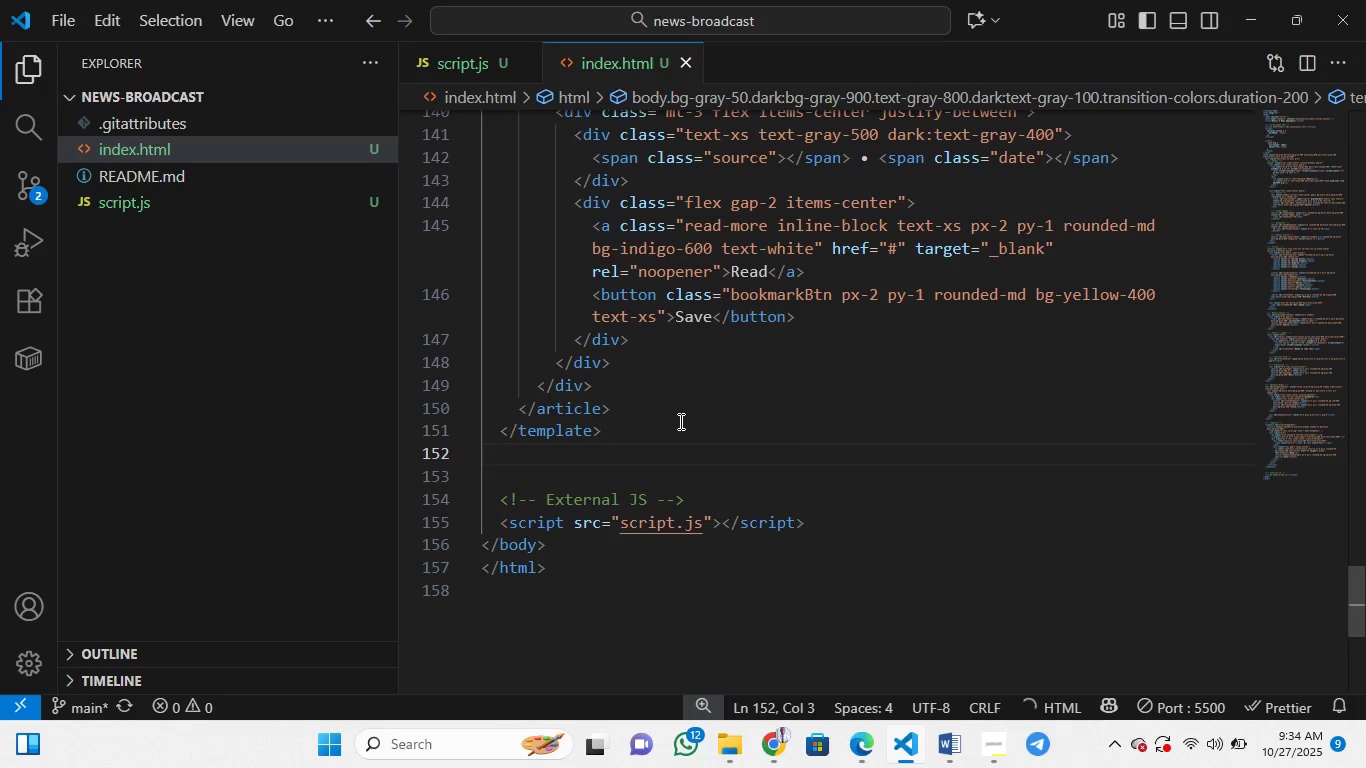 
key(Control+V)
 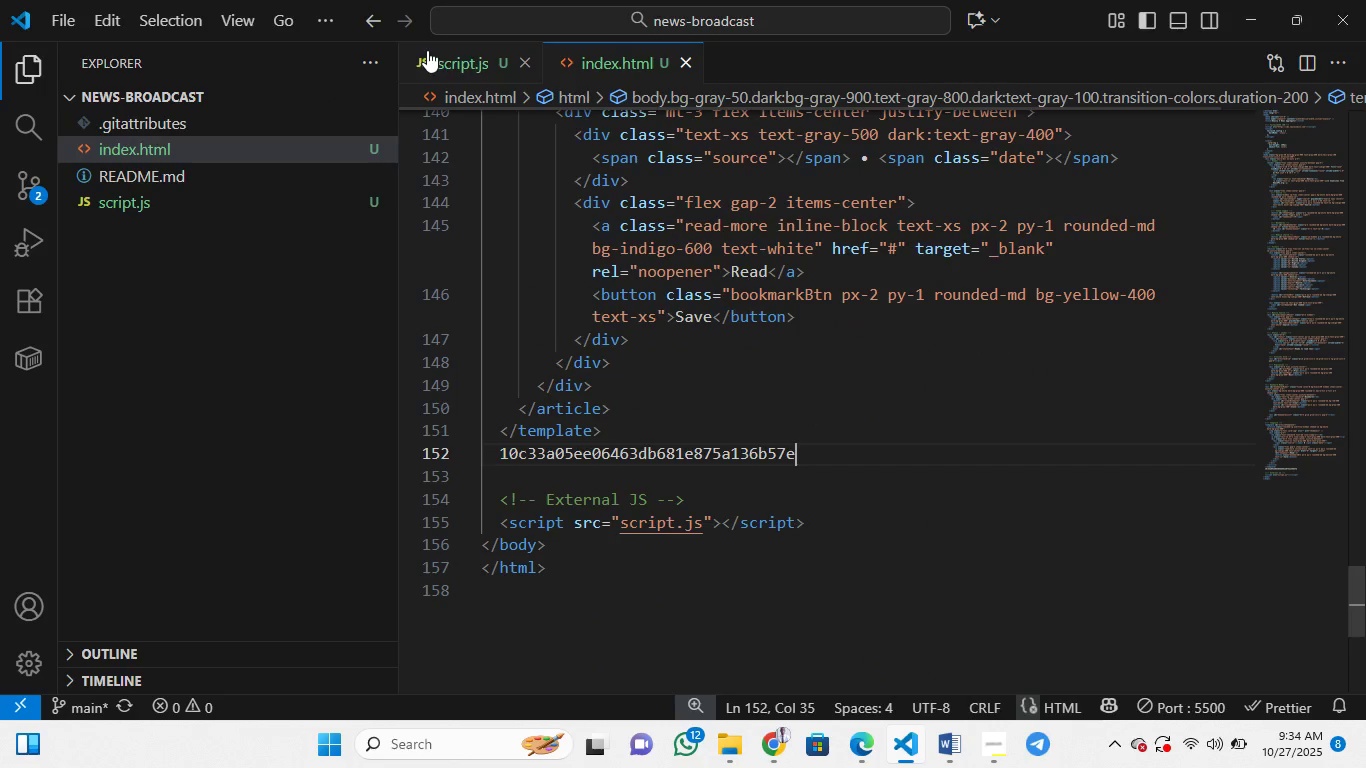 
left_click([455, 54])
 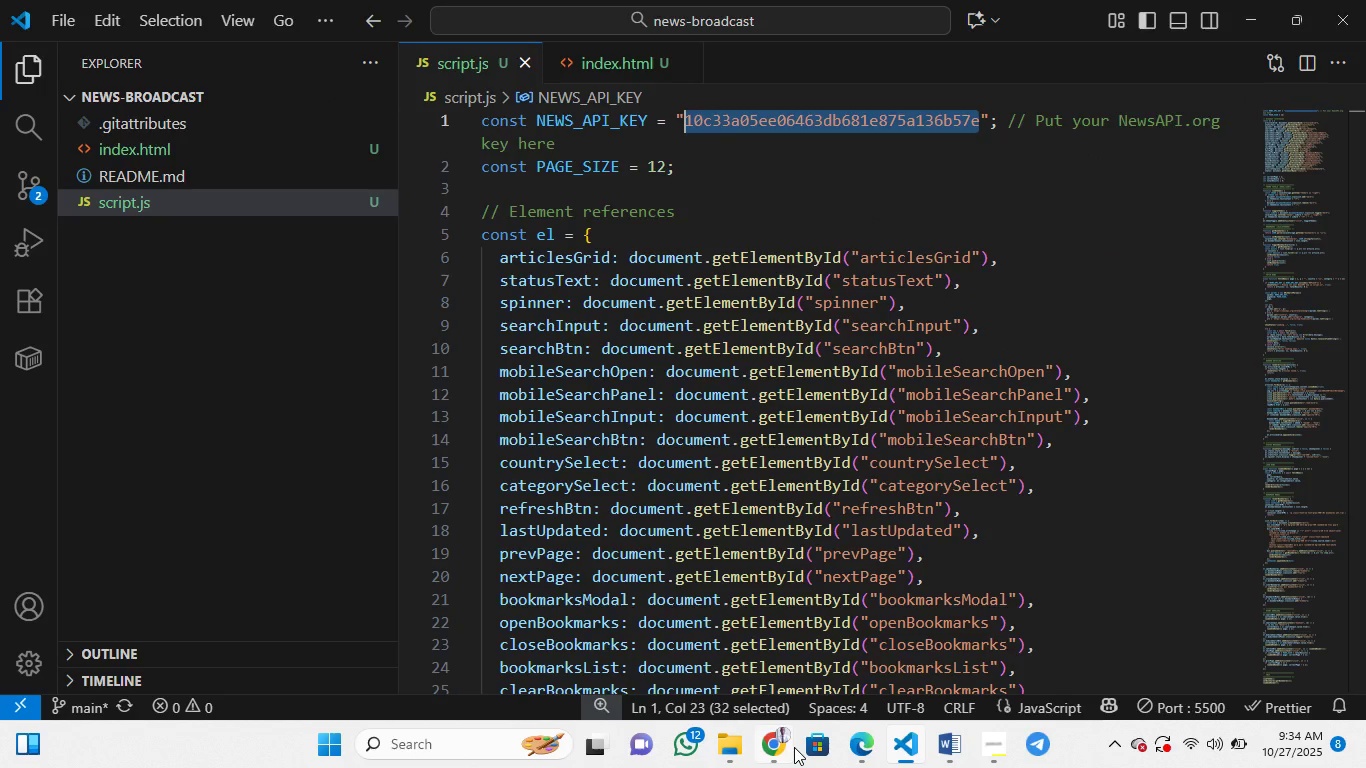 
left_click([794, 747])
 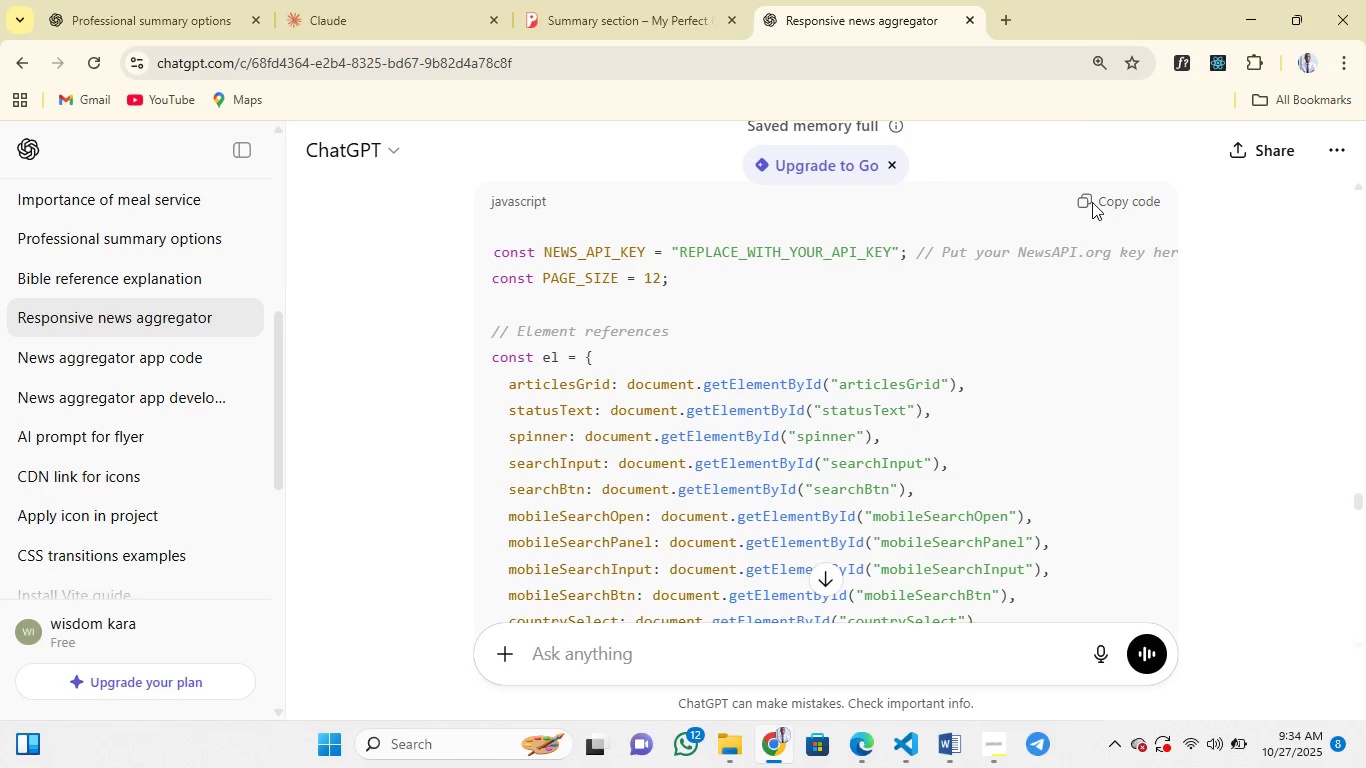 
left_click([1092, 202])
 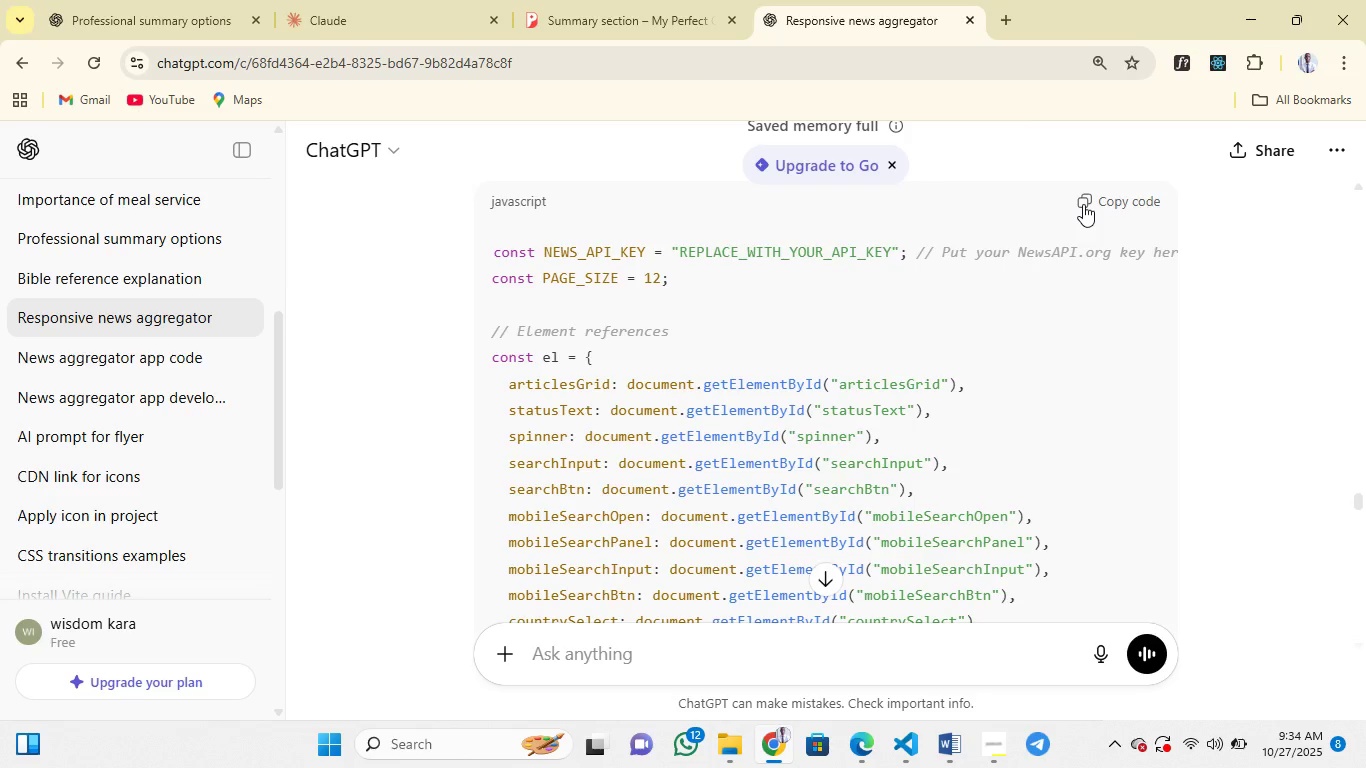 
left_click([1083, 204])
 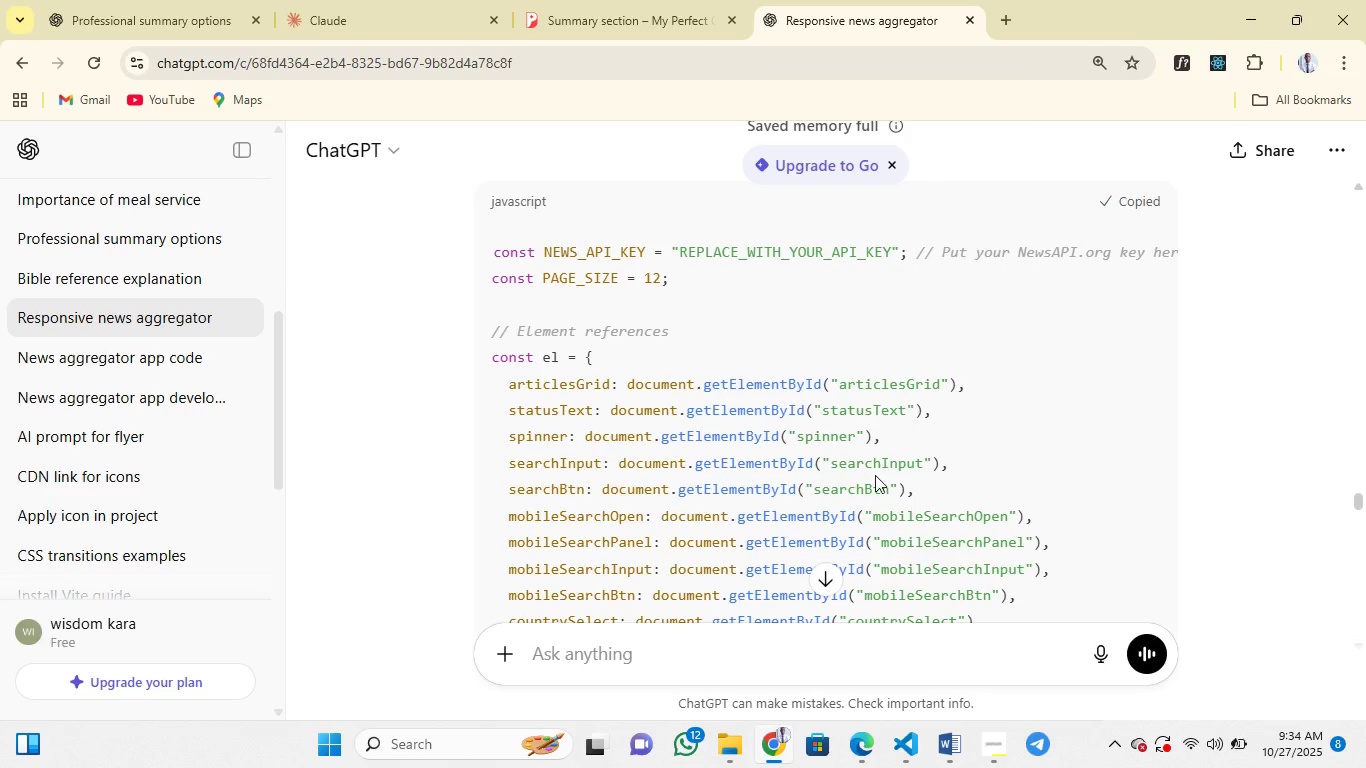 
scroll: coordinate [875, 475], scroll_direction: down, amount: 250.0
 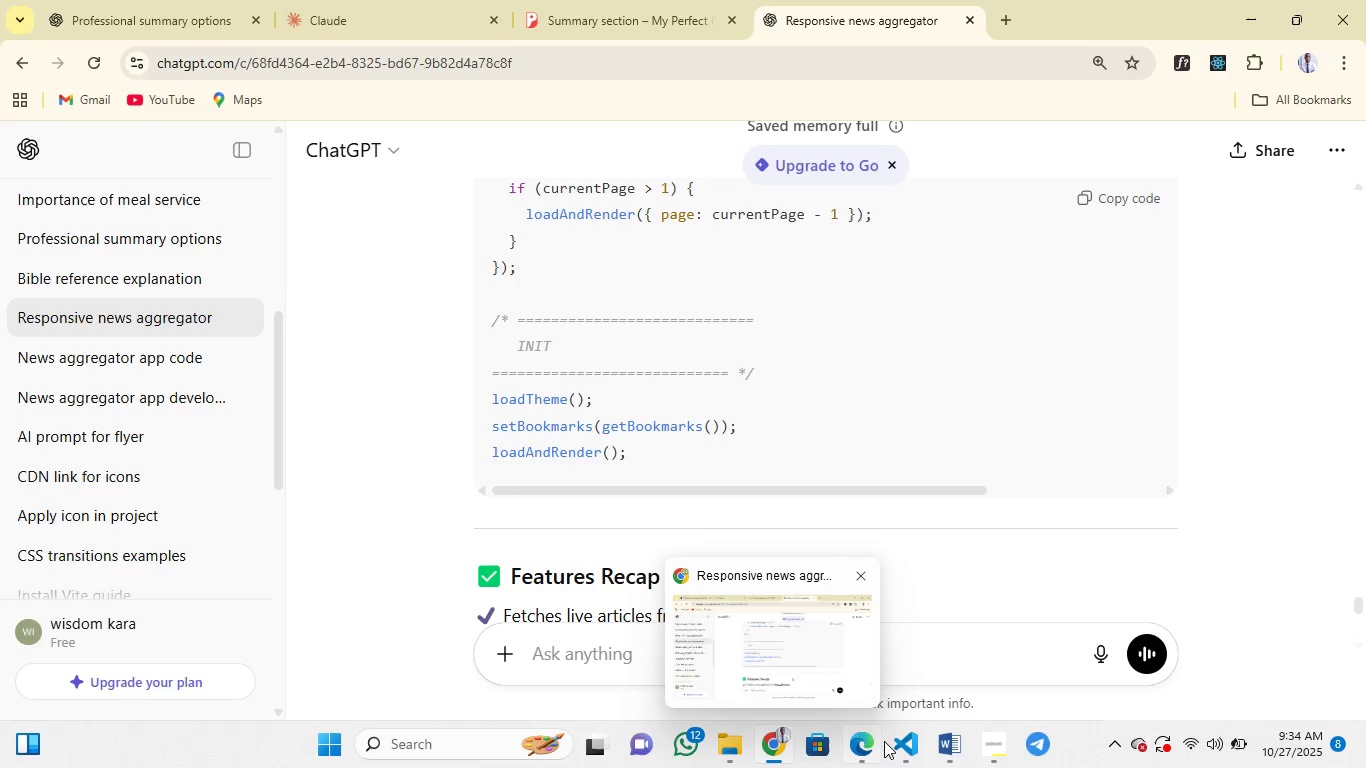 
left_click([906, 747])
 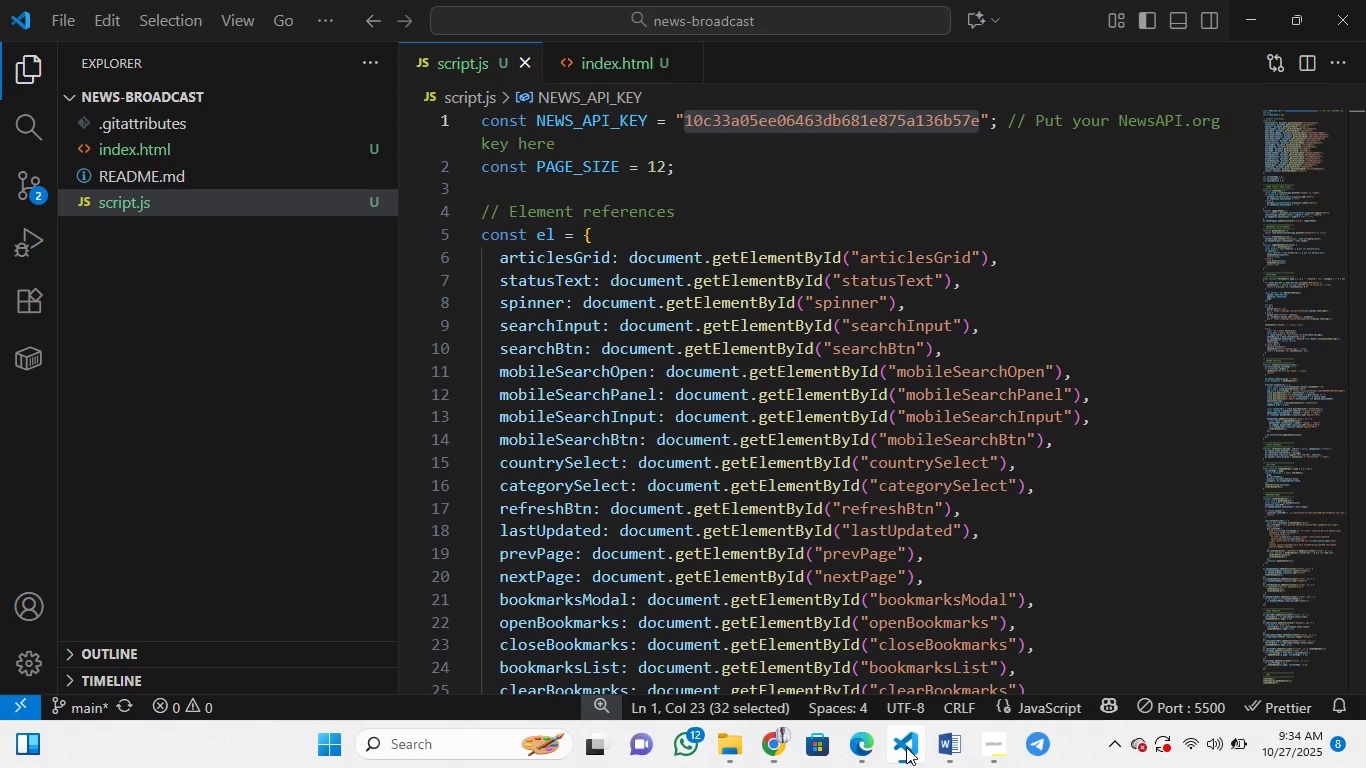 
left_click([815, 349])
 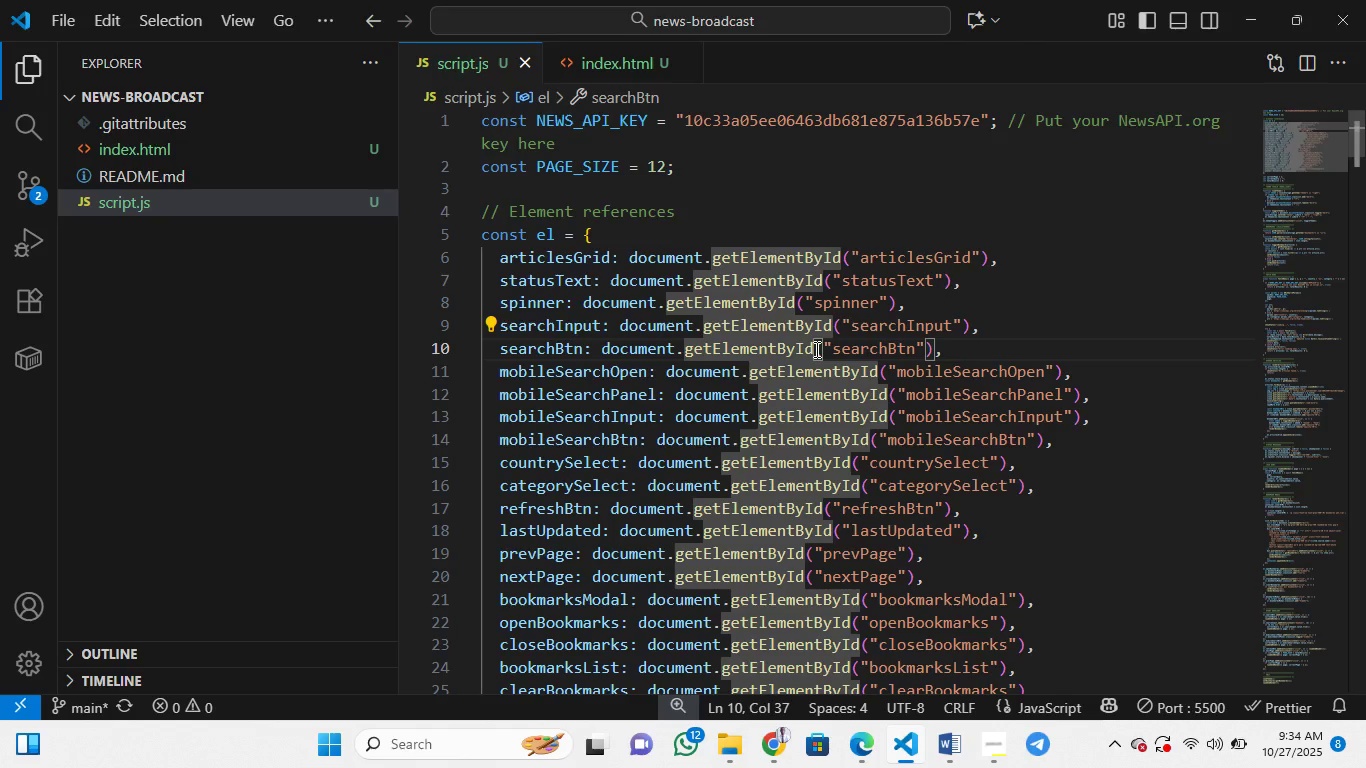 
key(Control+A)
 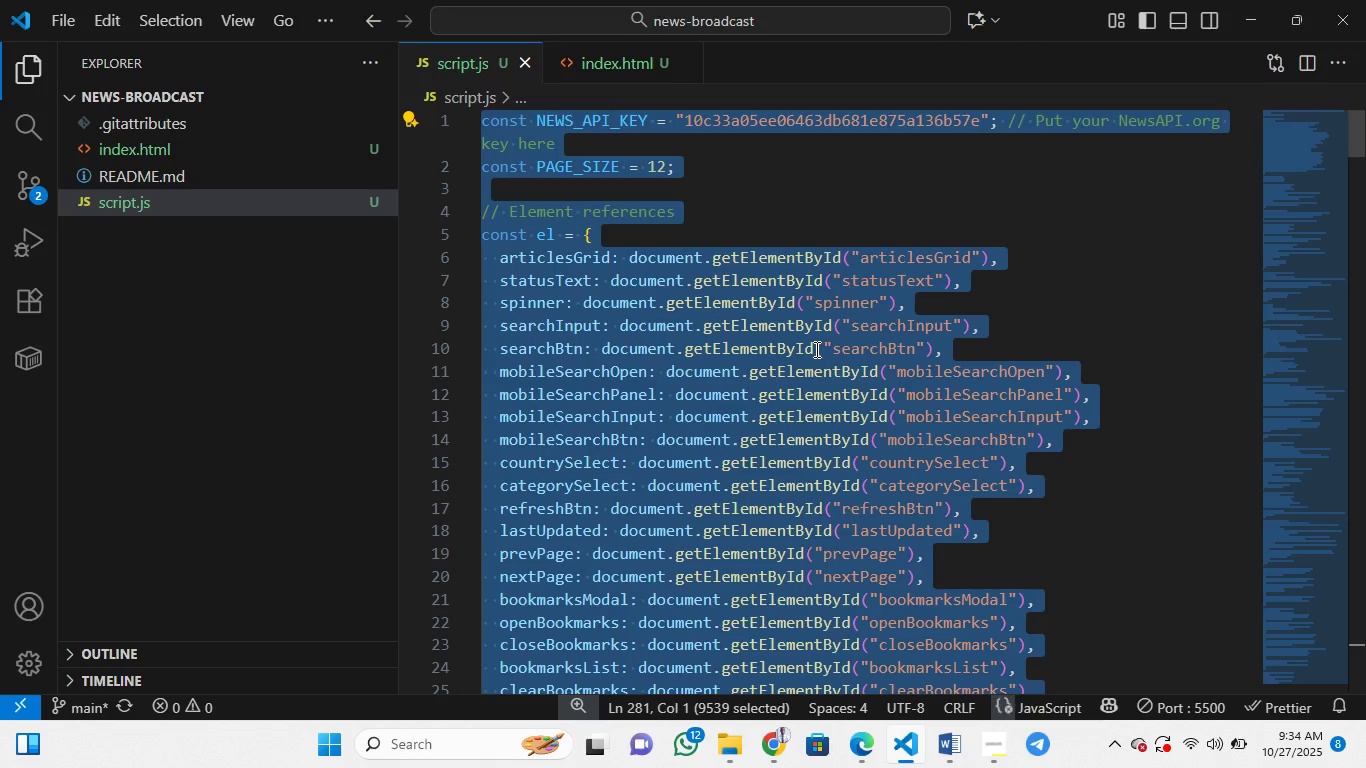 
key(Control+V)
 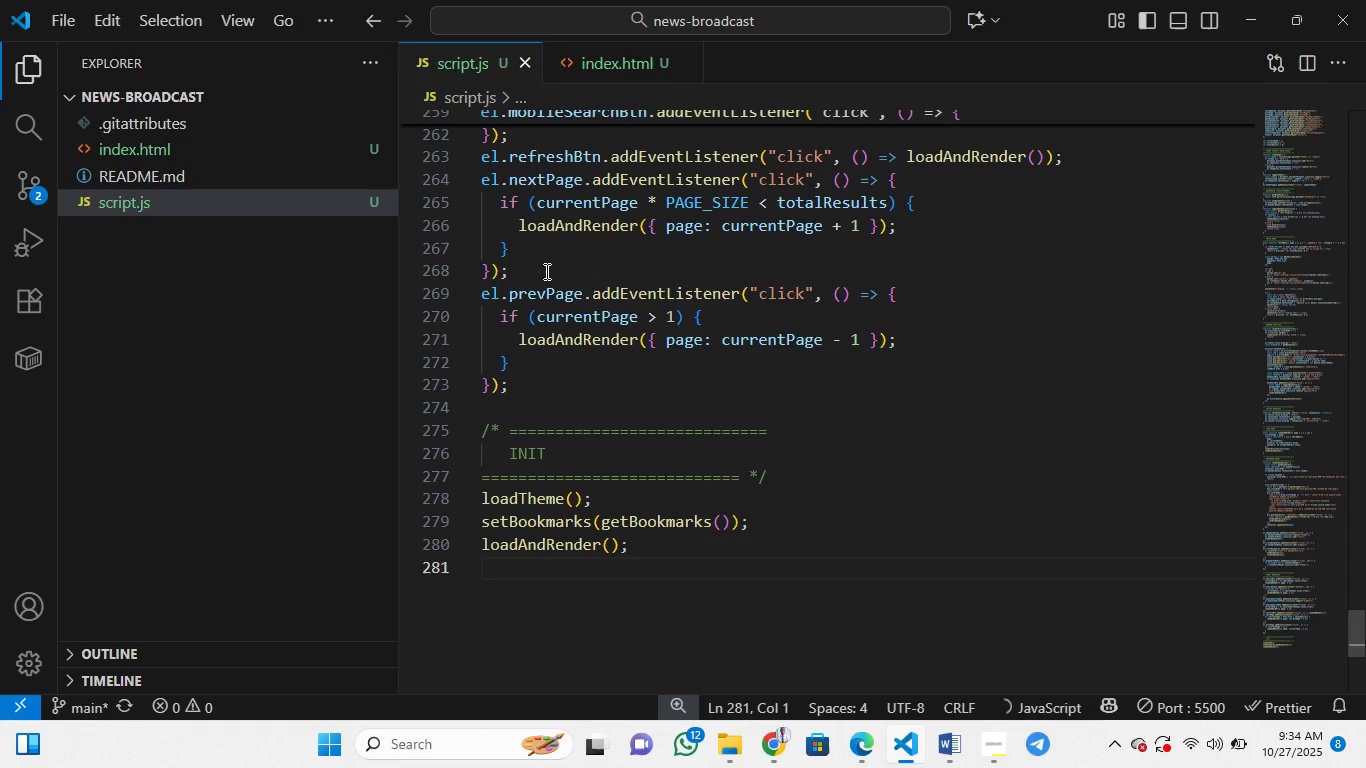 
scroll: coordinate [545, 271], scroll_direction: up, amount: 9.0
 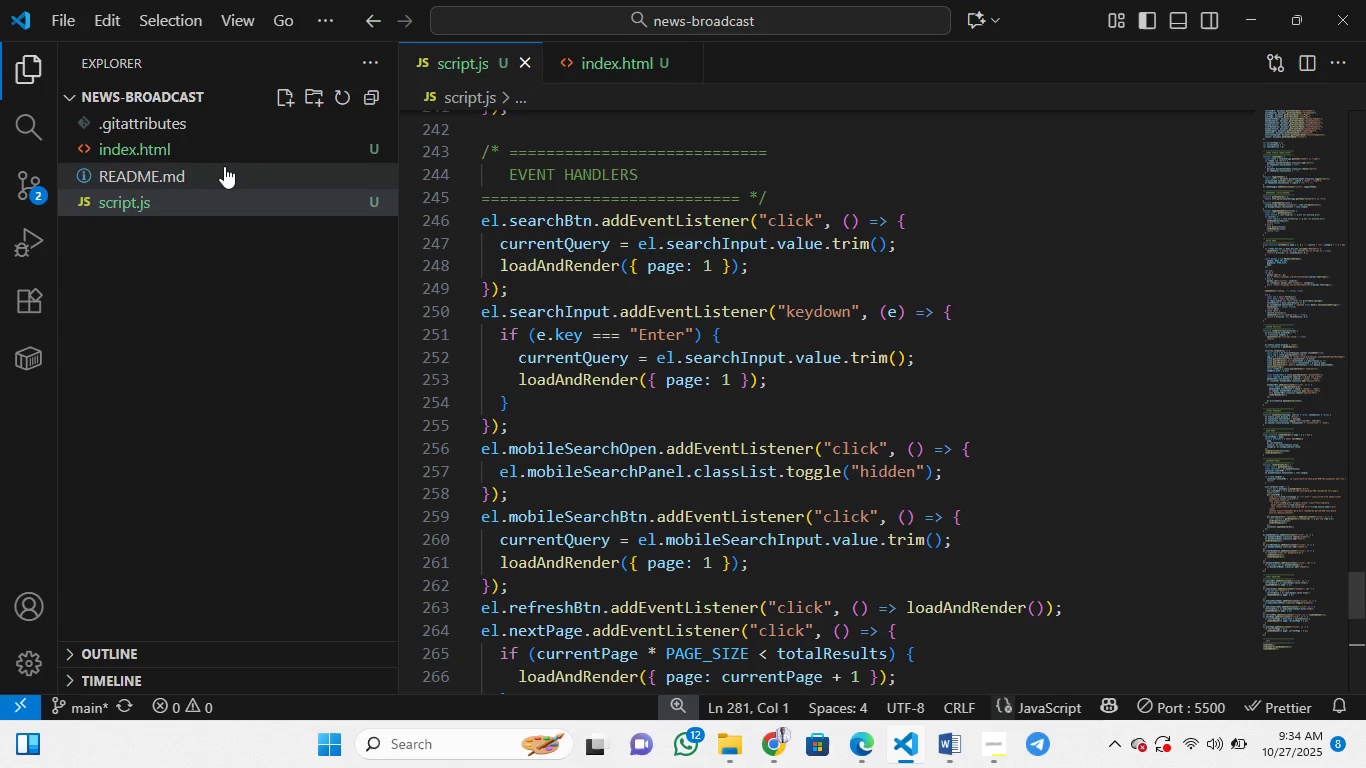 
left_click([216, 153])
 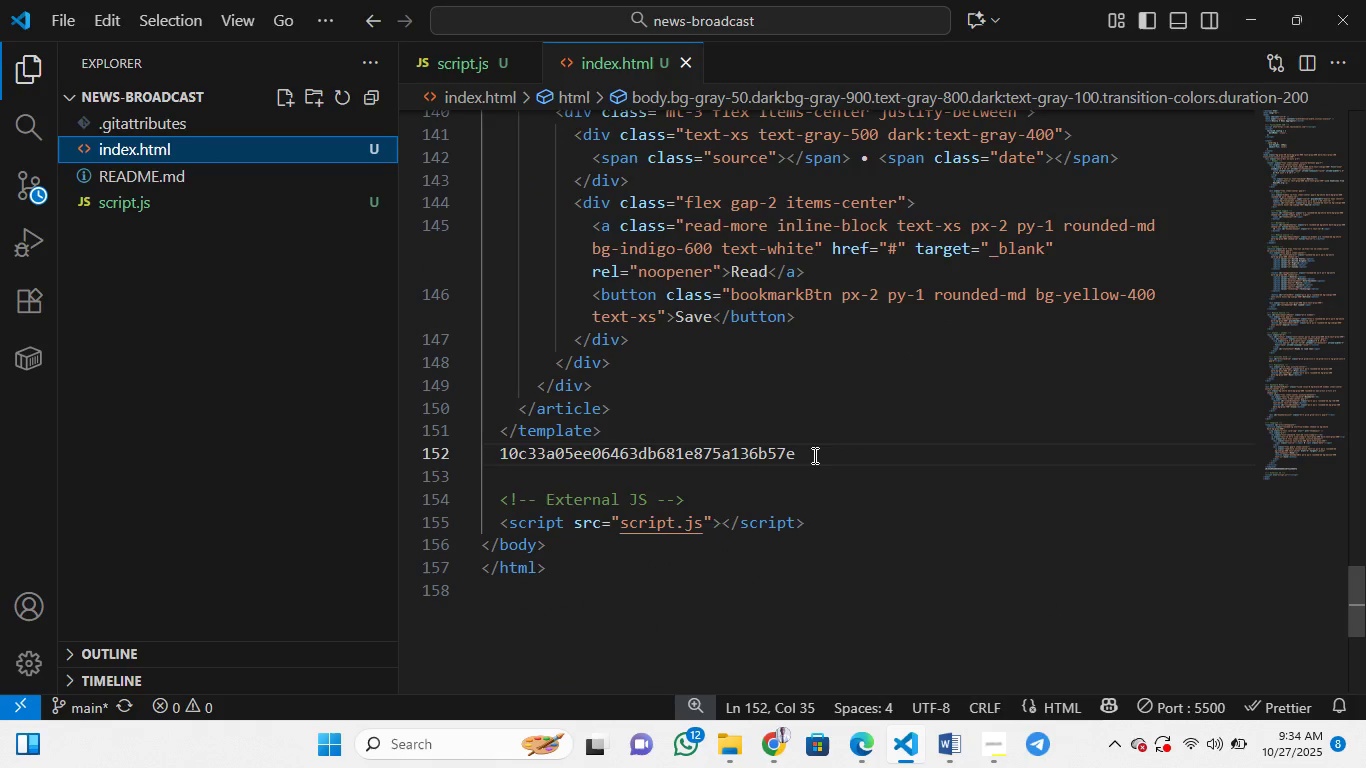 
left_click_drag(start_coordinate=[811, 456], to_coordinate=[496, 460])
 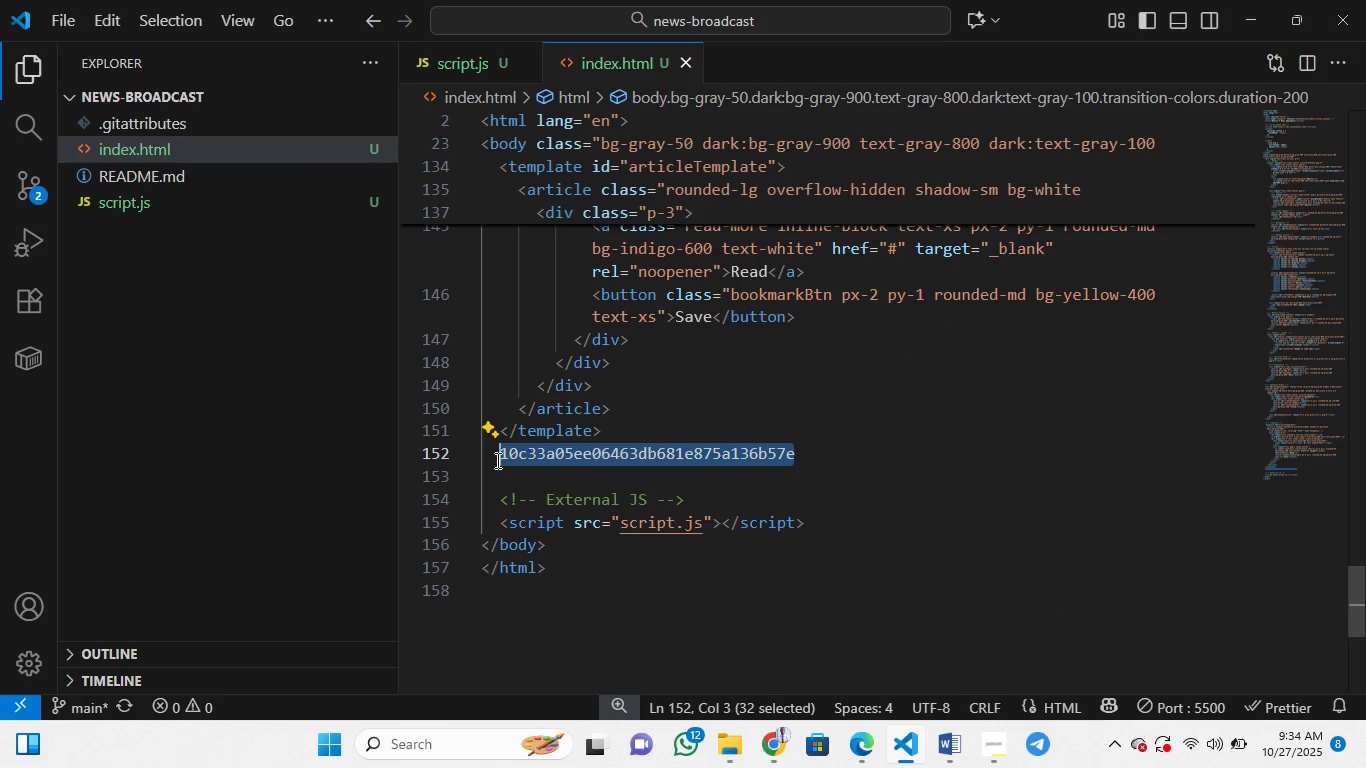 
key(Control+X)
 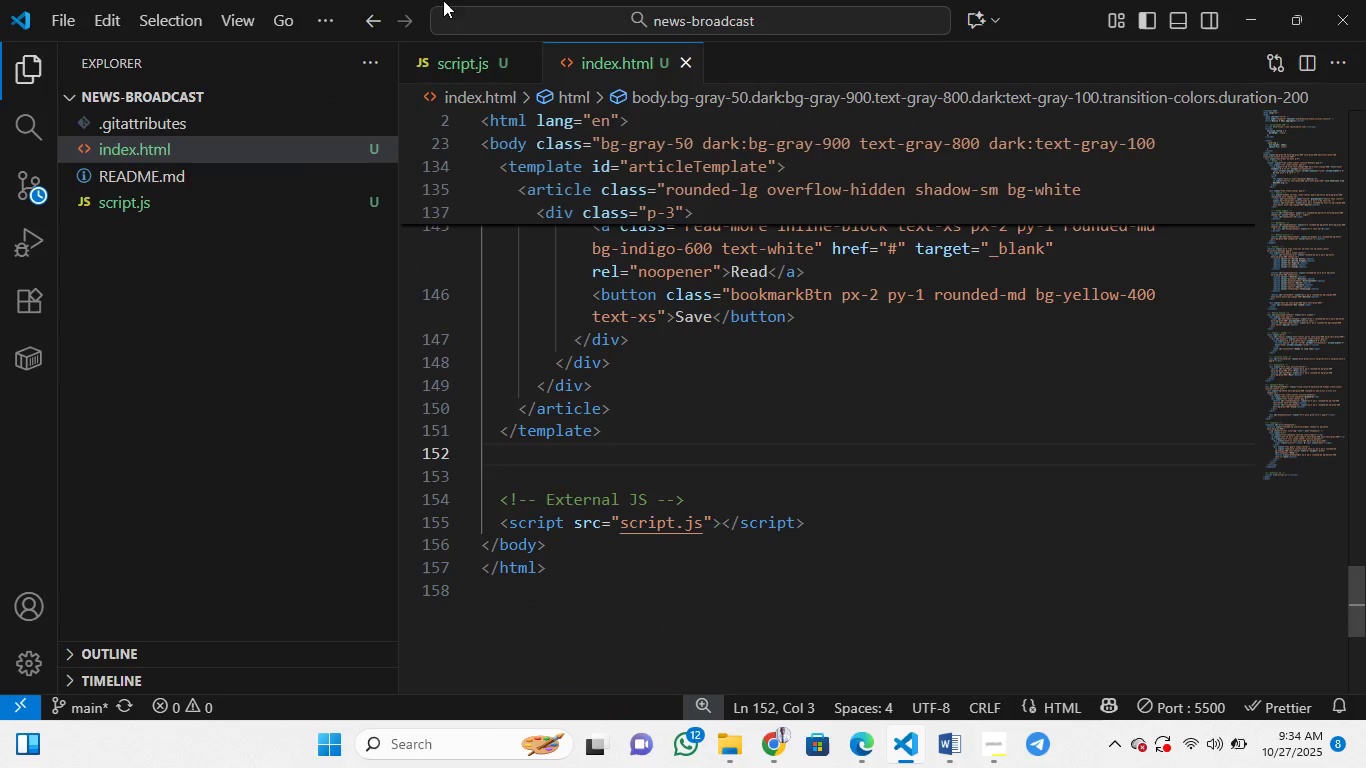 
left_click([474, 60])
 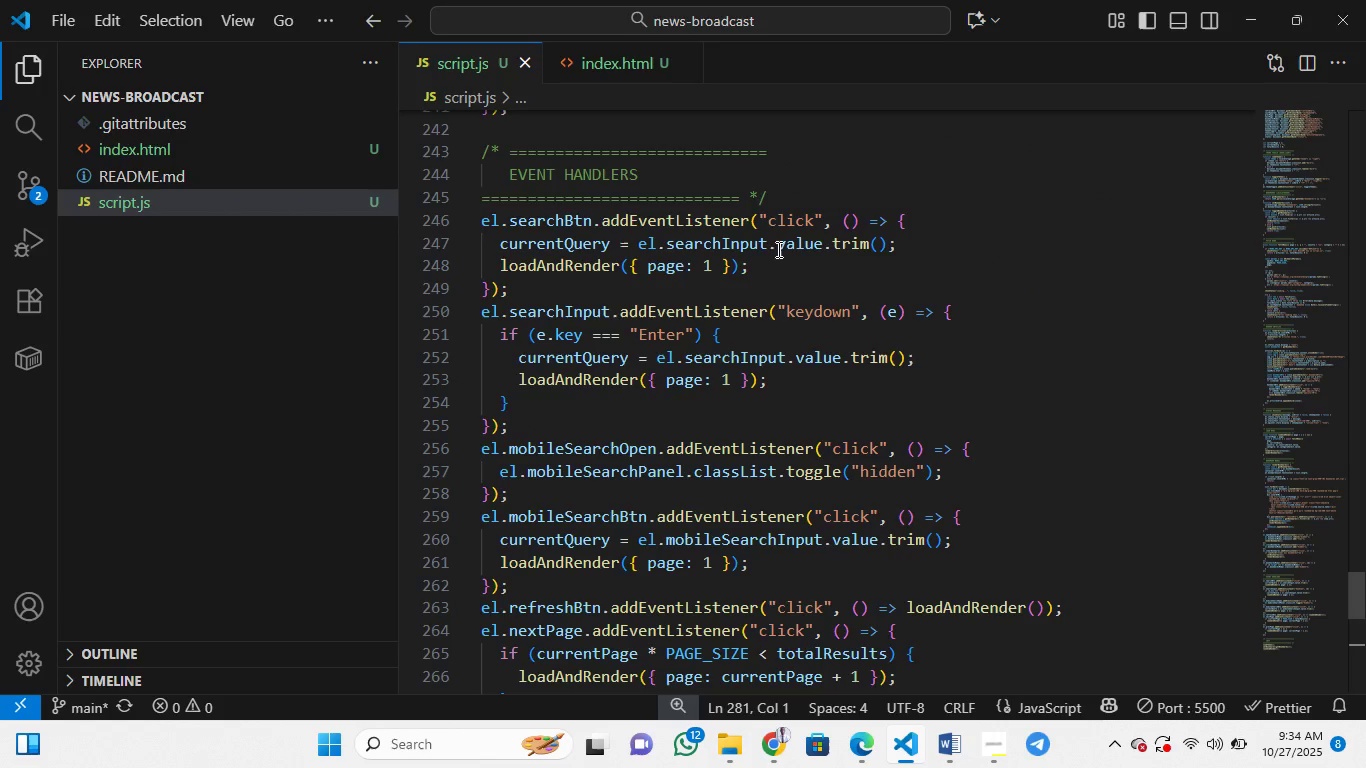 
scroll: coordinate [777, 261], scroll_direction: up, amount: 290.0
 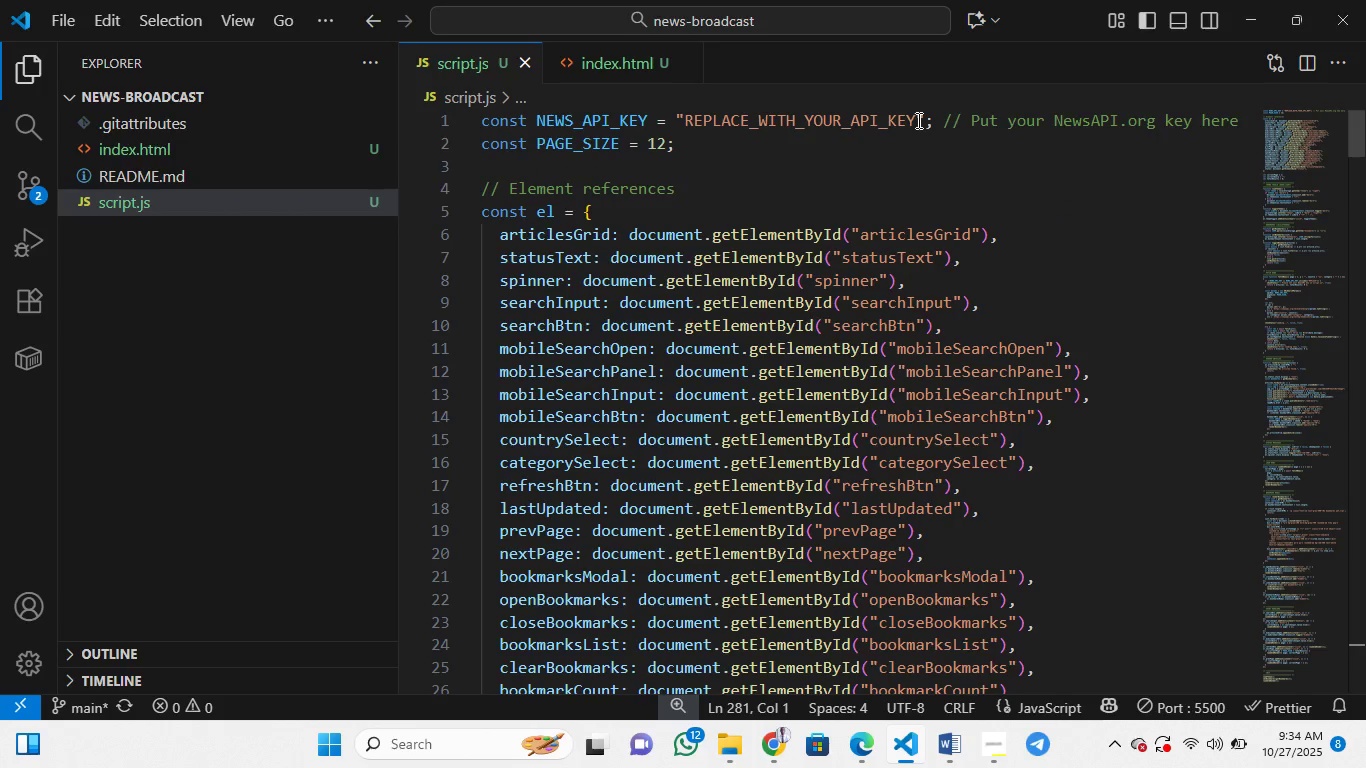 
left_click([917, 120])
 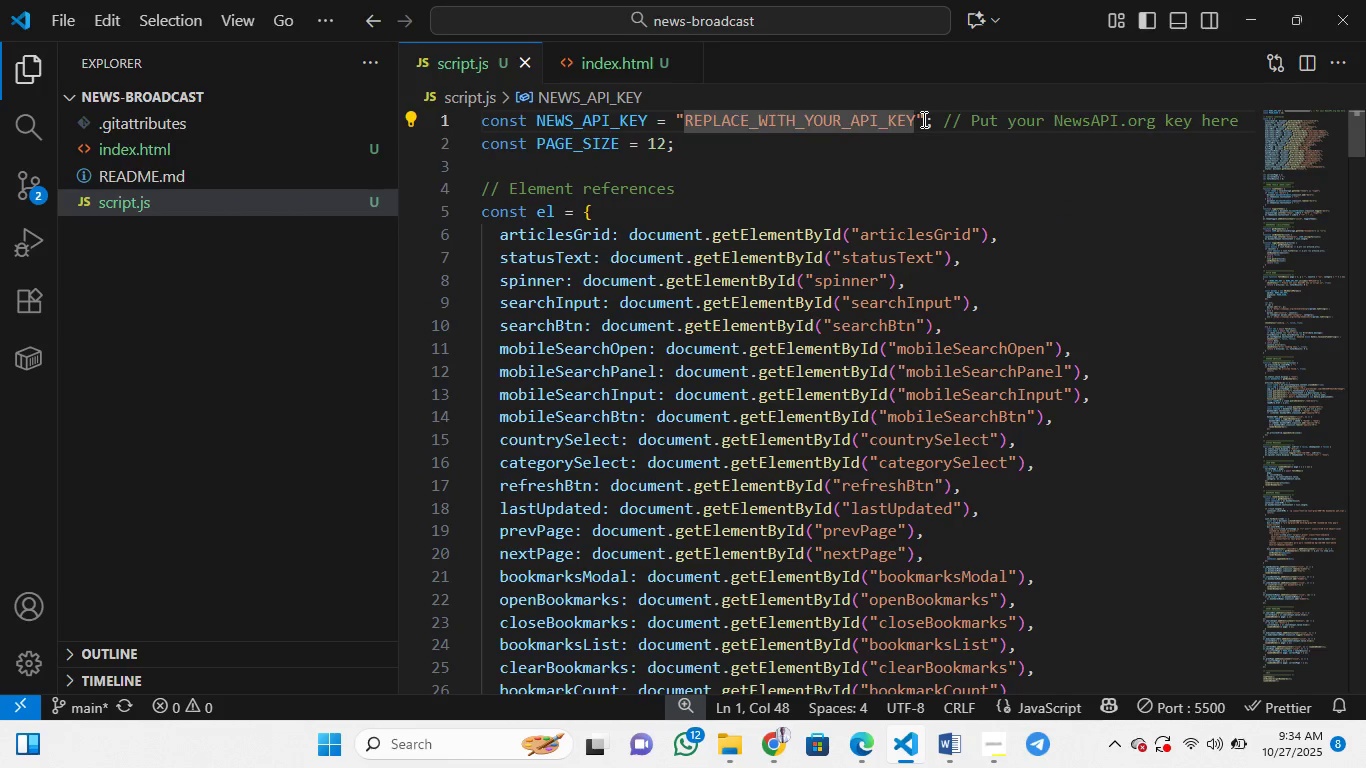 
key(Backspace)
 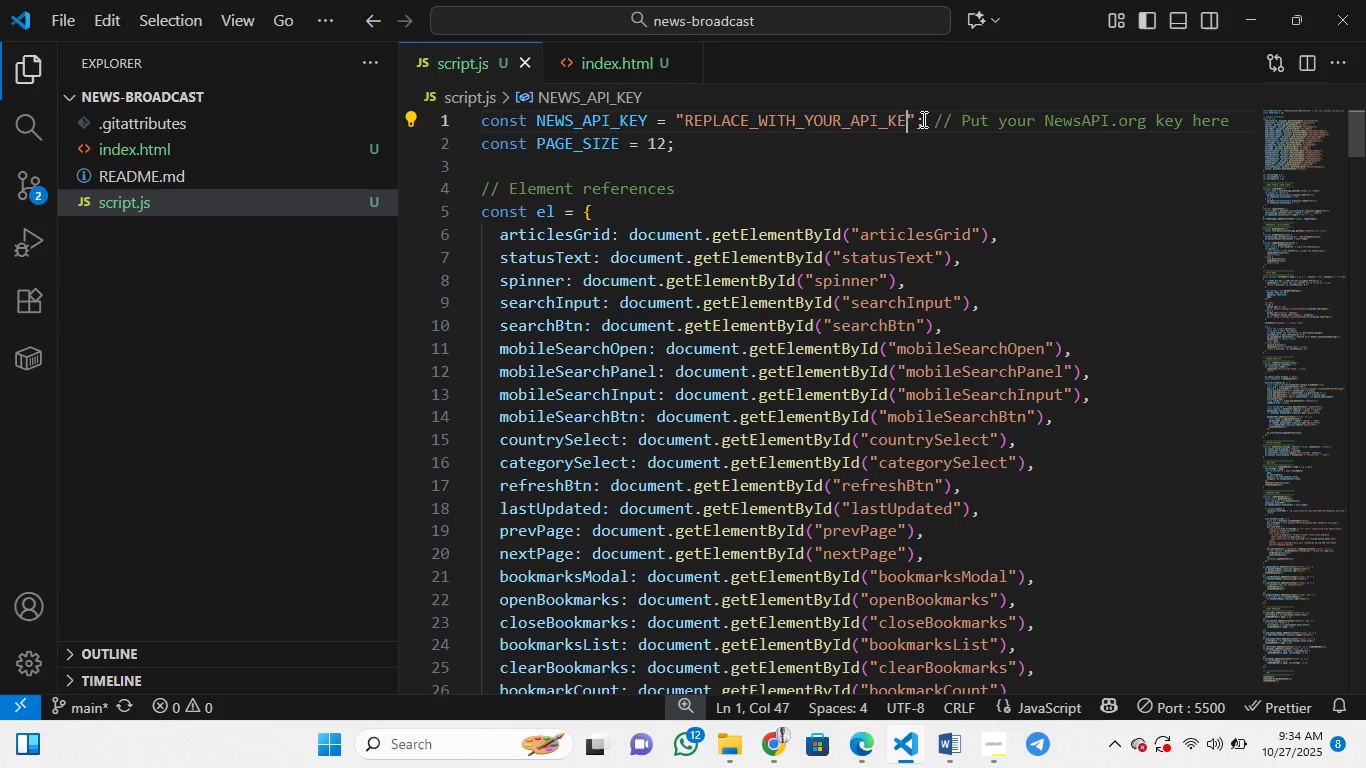 
key(Backspace)
 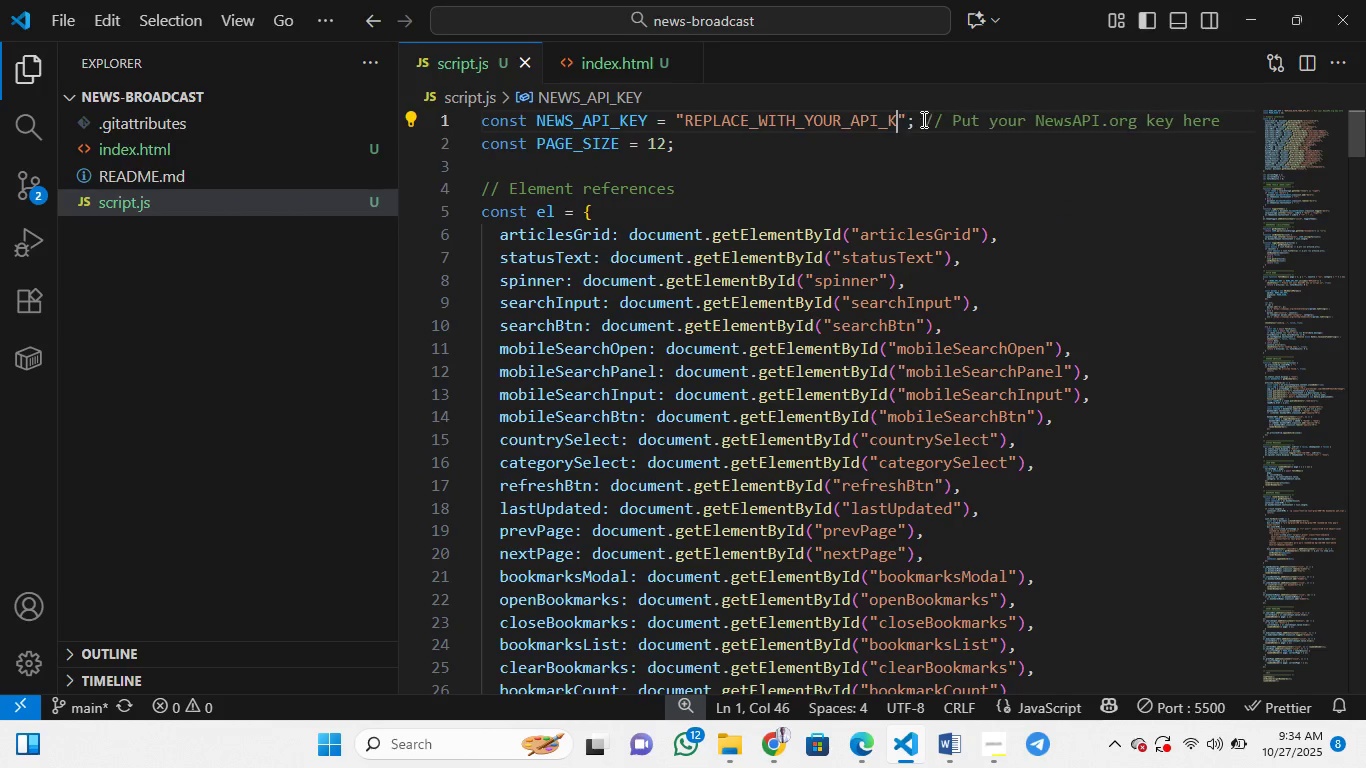 
key(Backspace)
 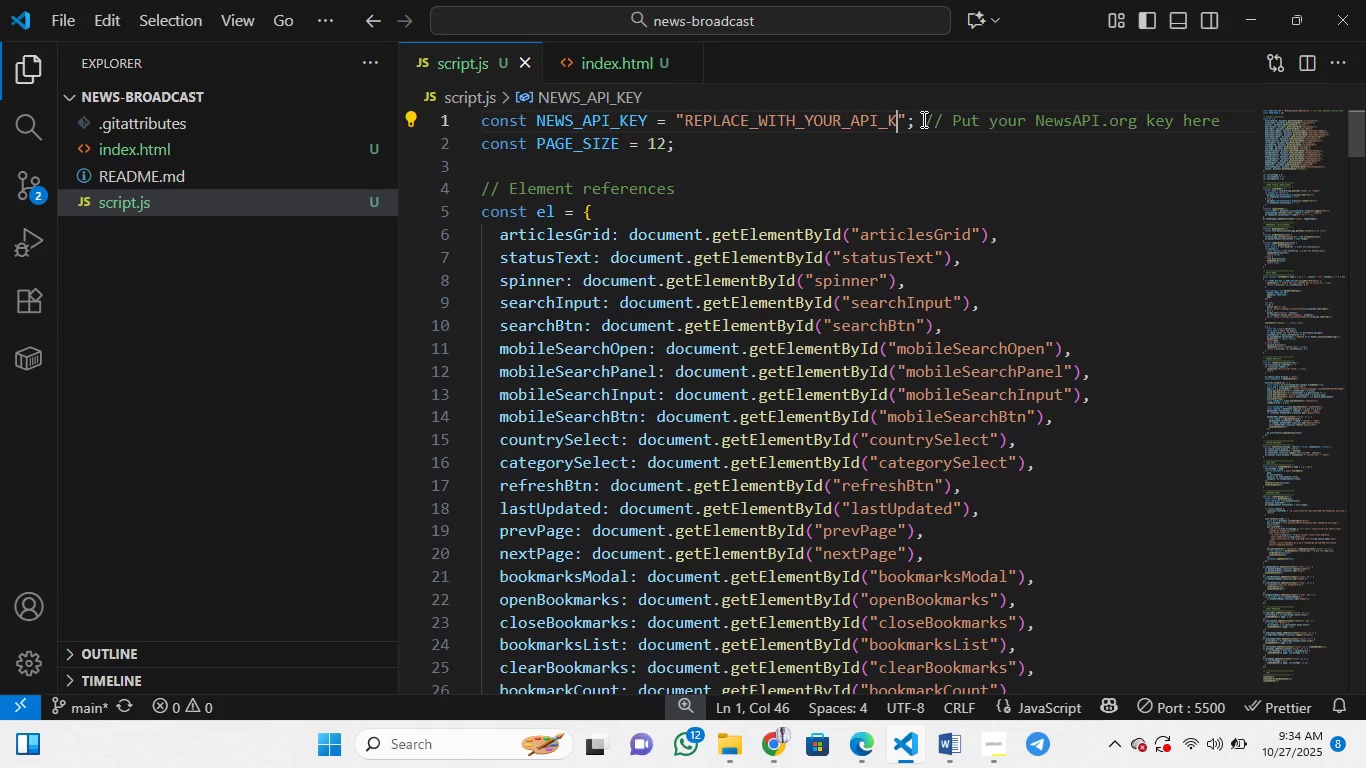 
key(Backspace)
 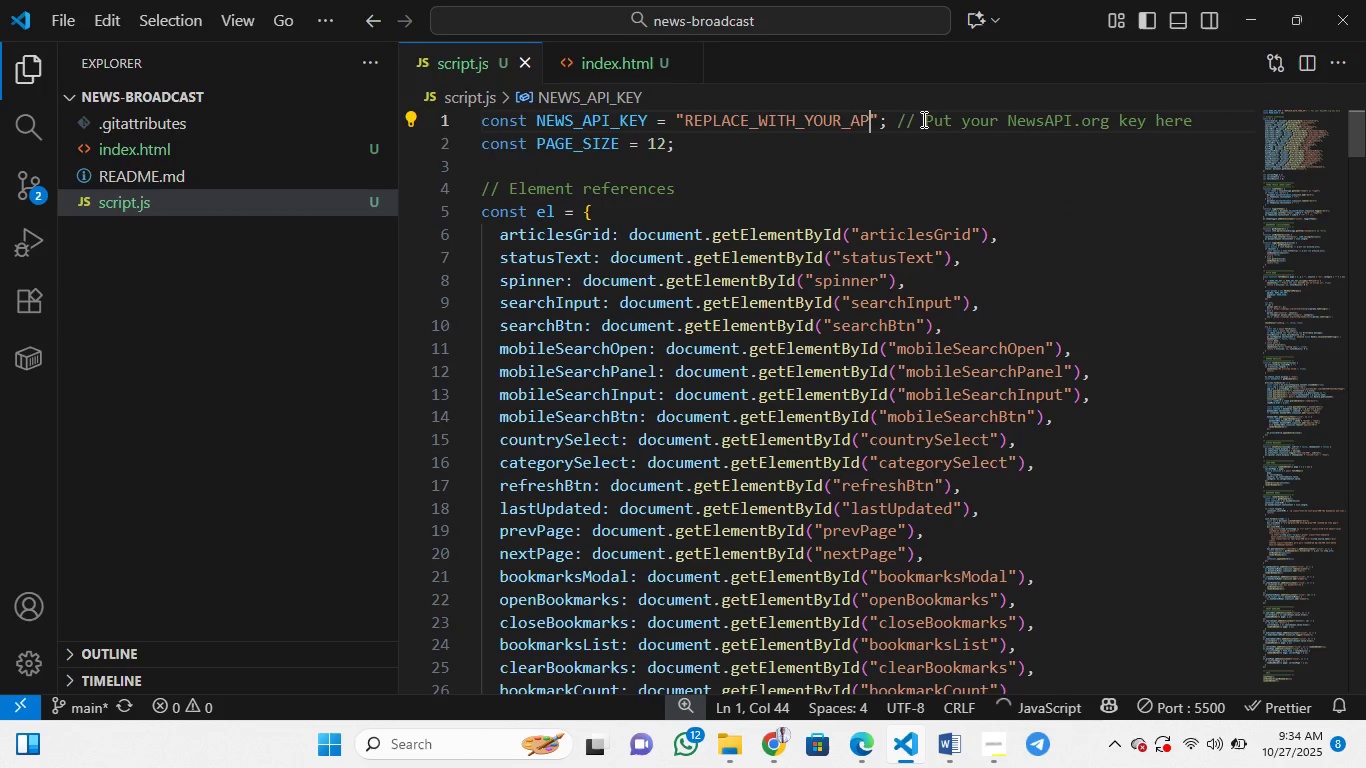 
key(Backspace)
 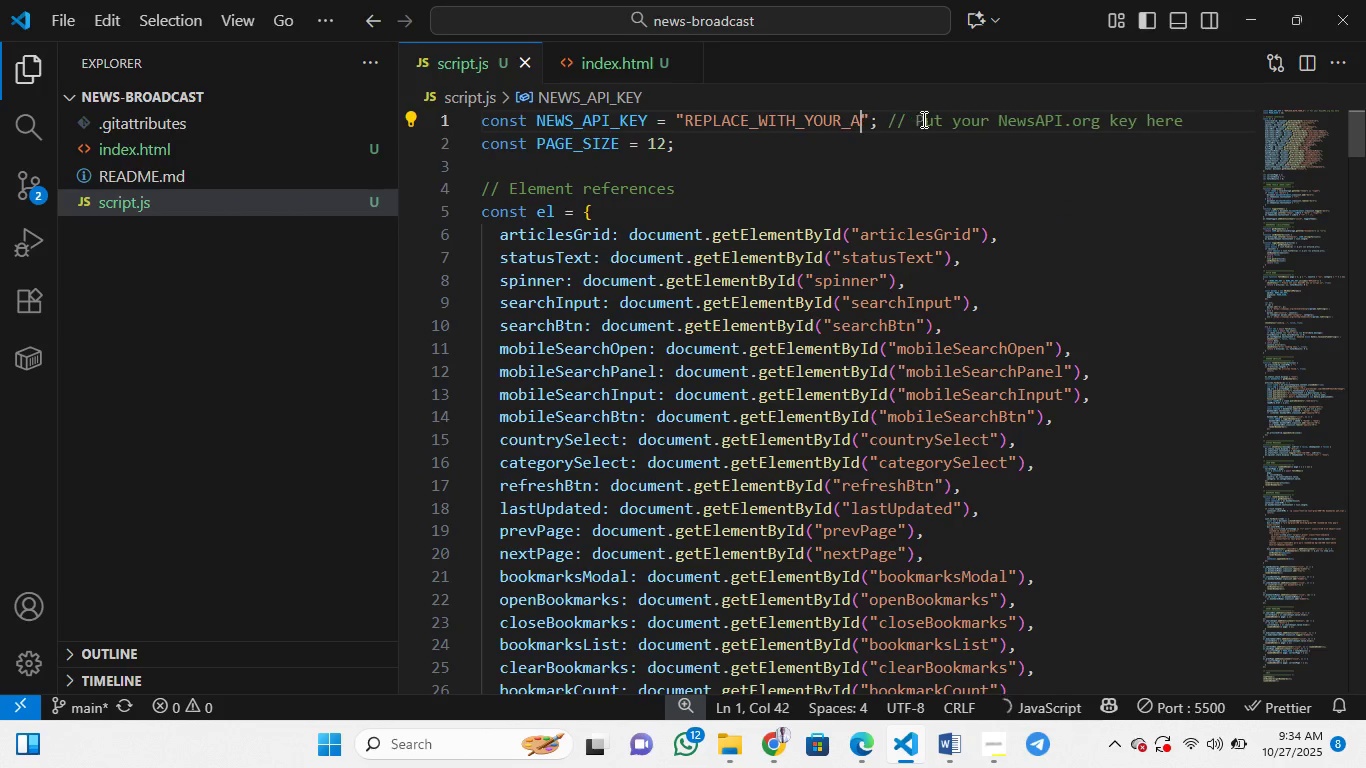 
key(Backspace)
 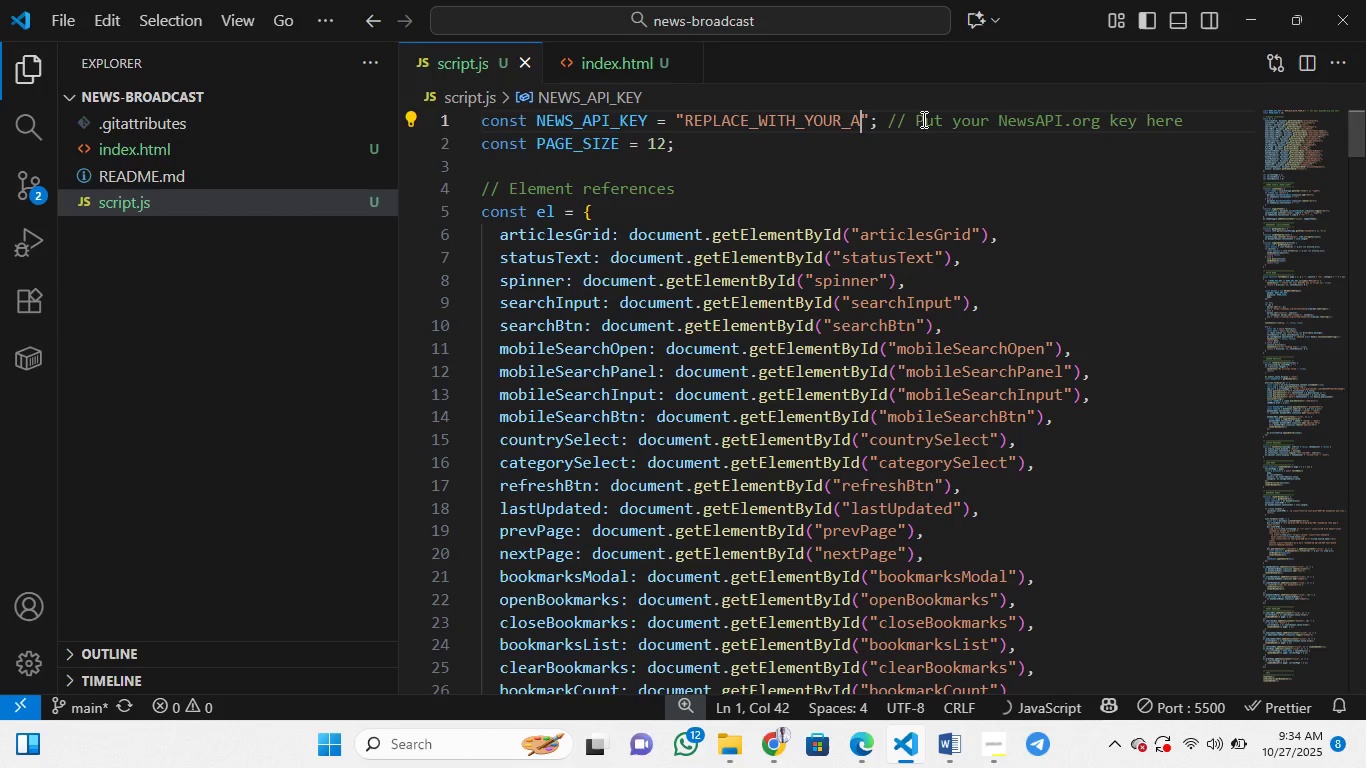 
key(Backspace)
 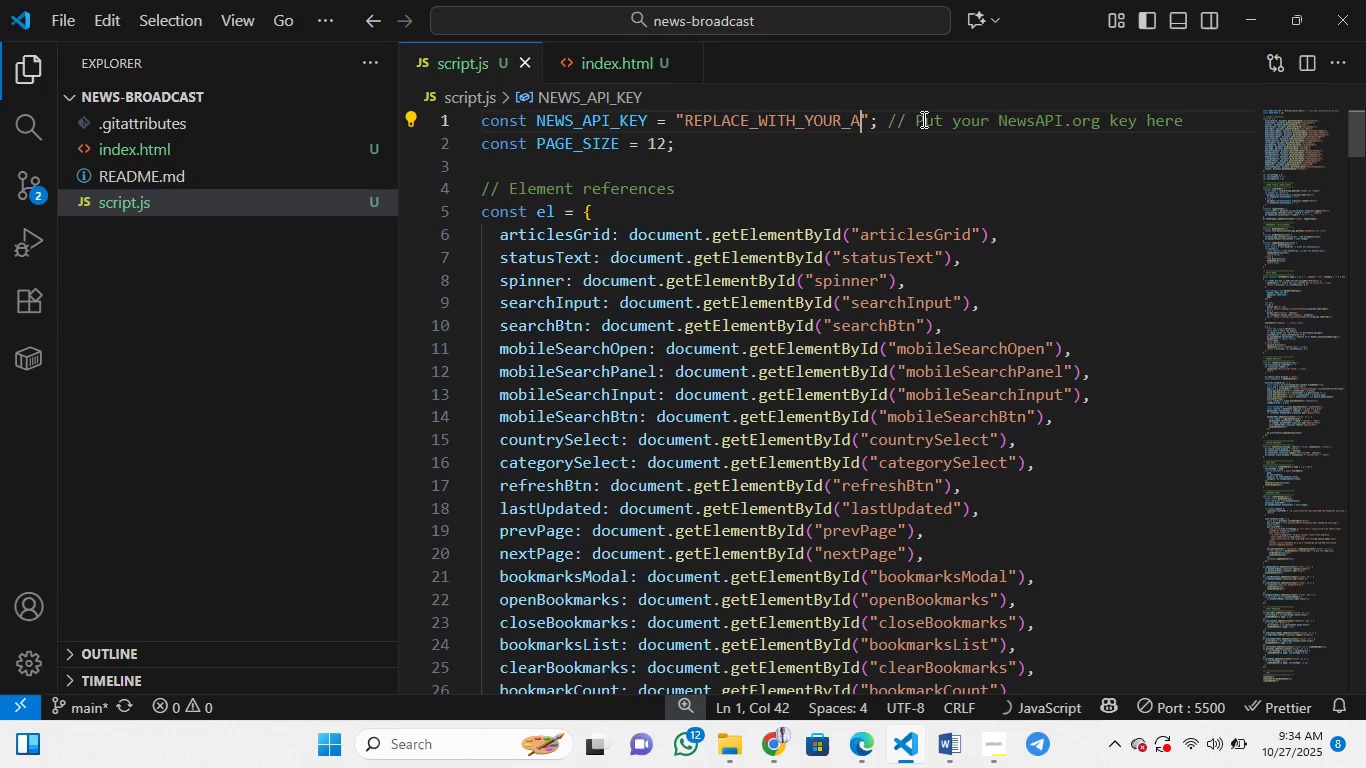 
key(Backspace)
 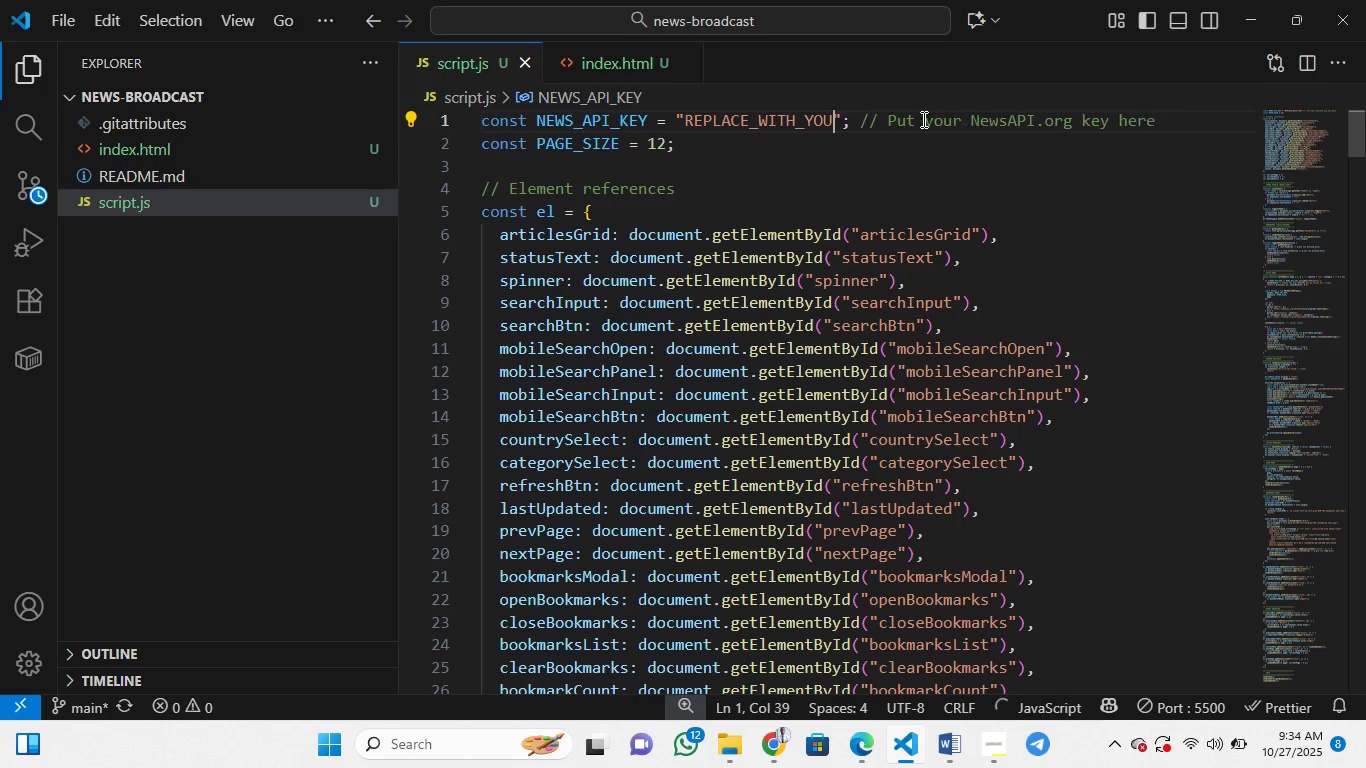 
key(Backspace)
 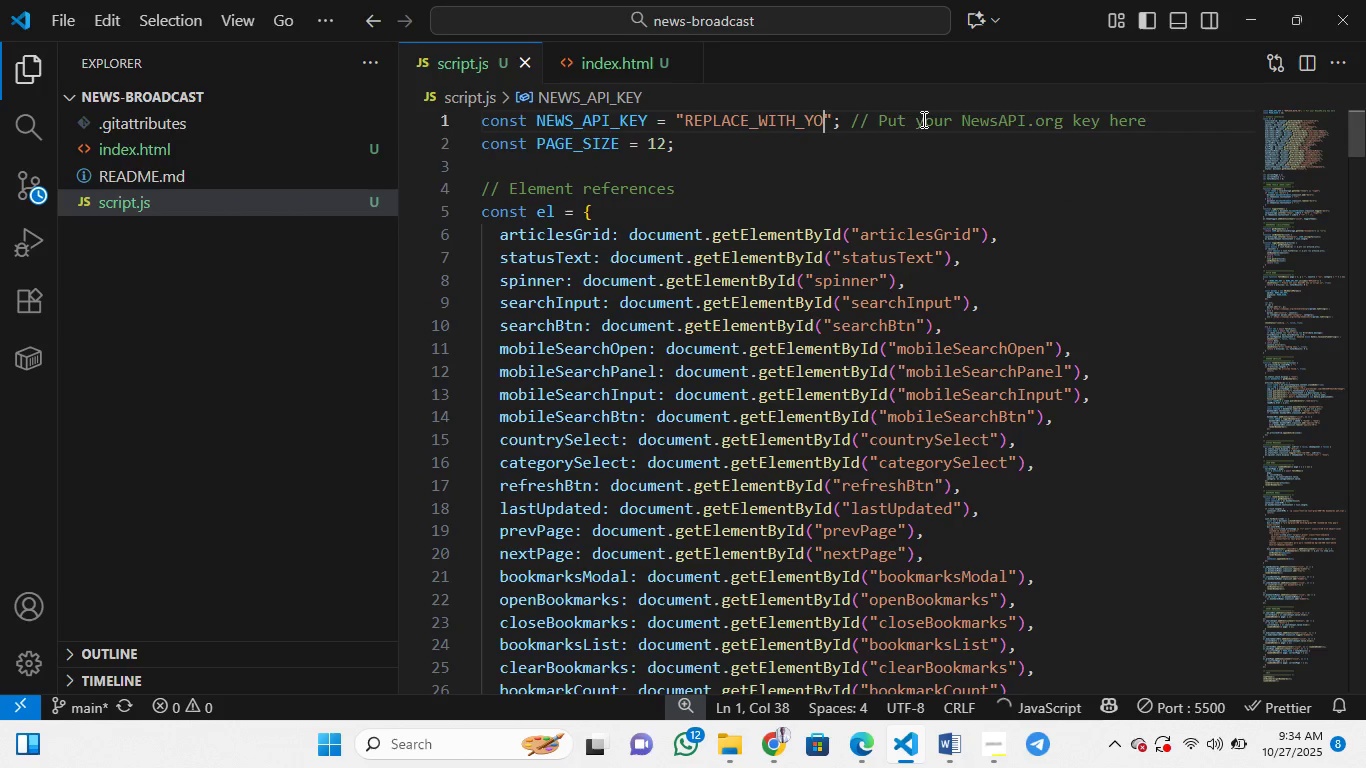 
key(Backspace)
 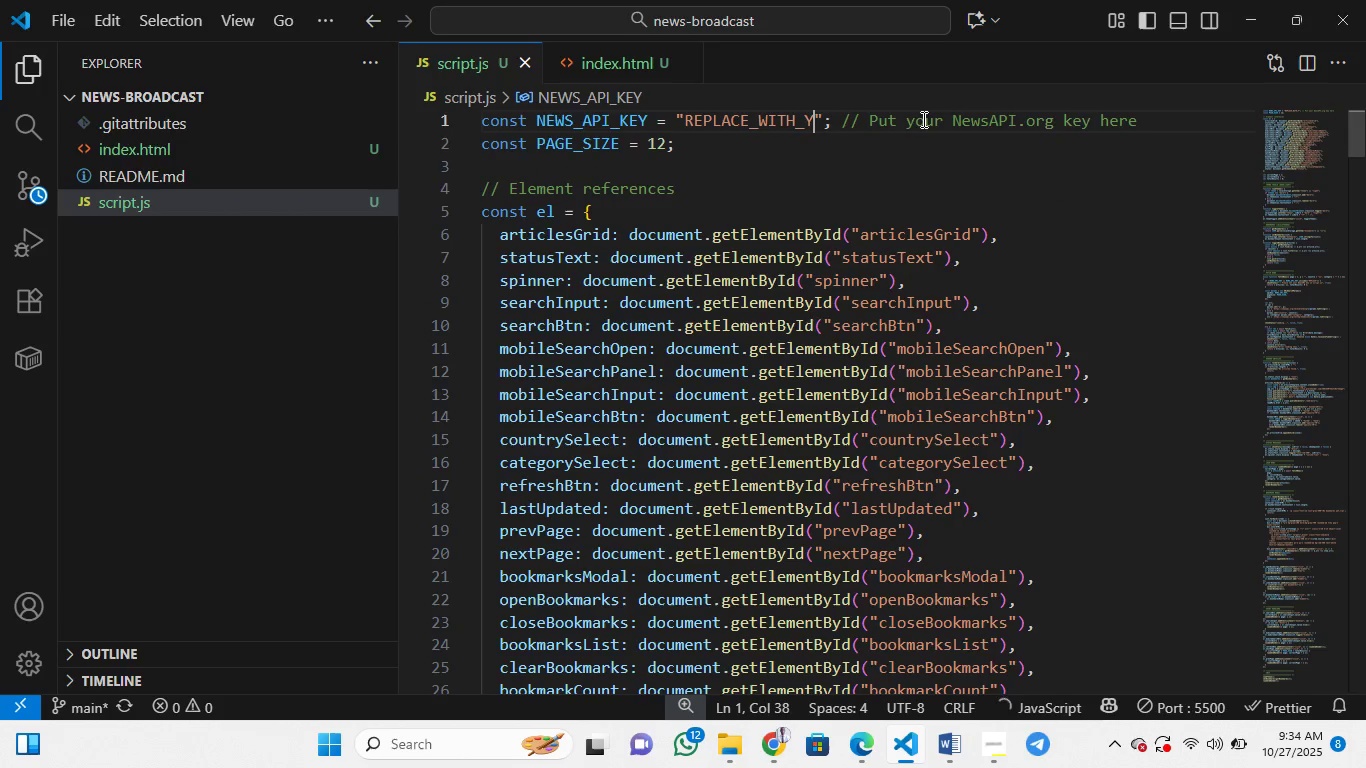 
key(Backspace)
 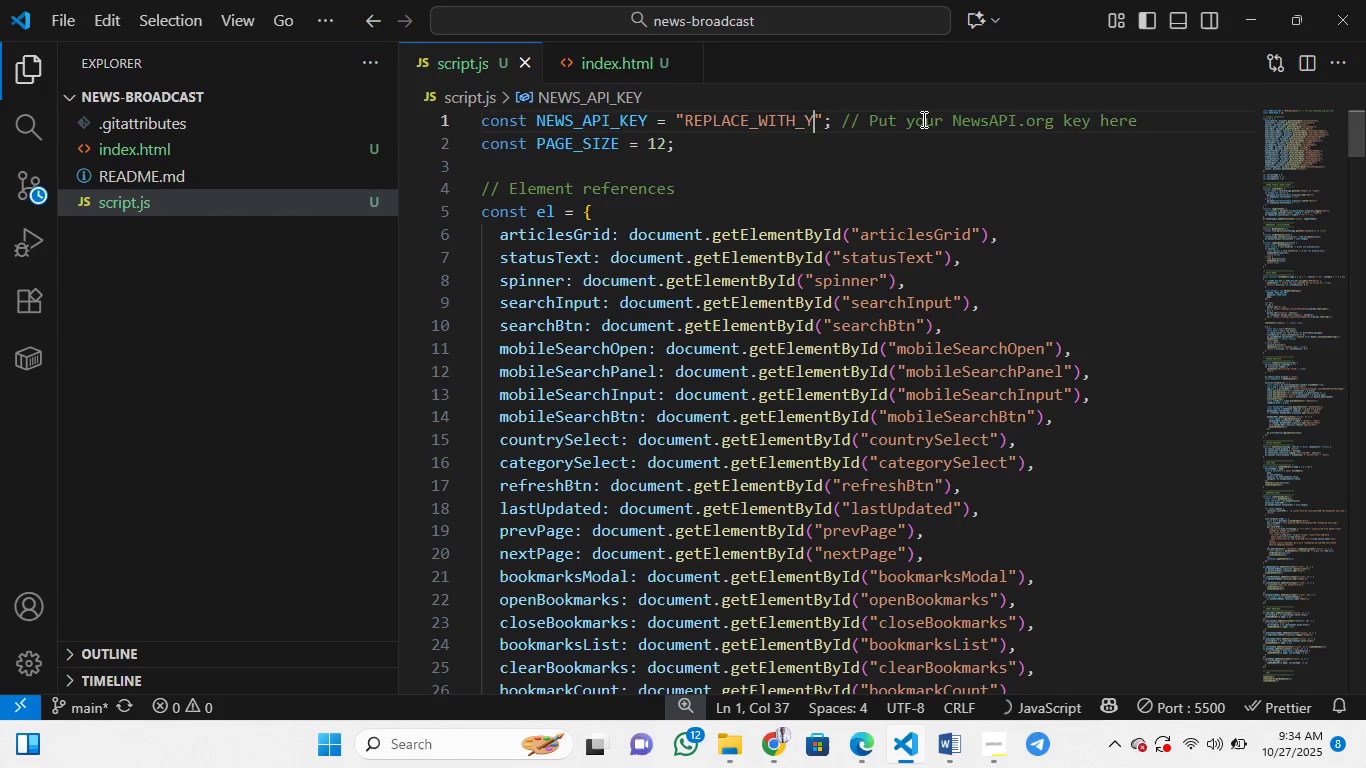 
key(Backspace)
 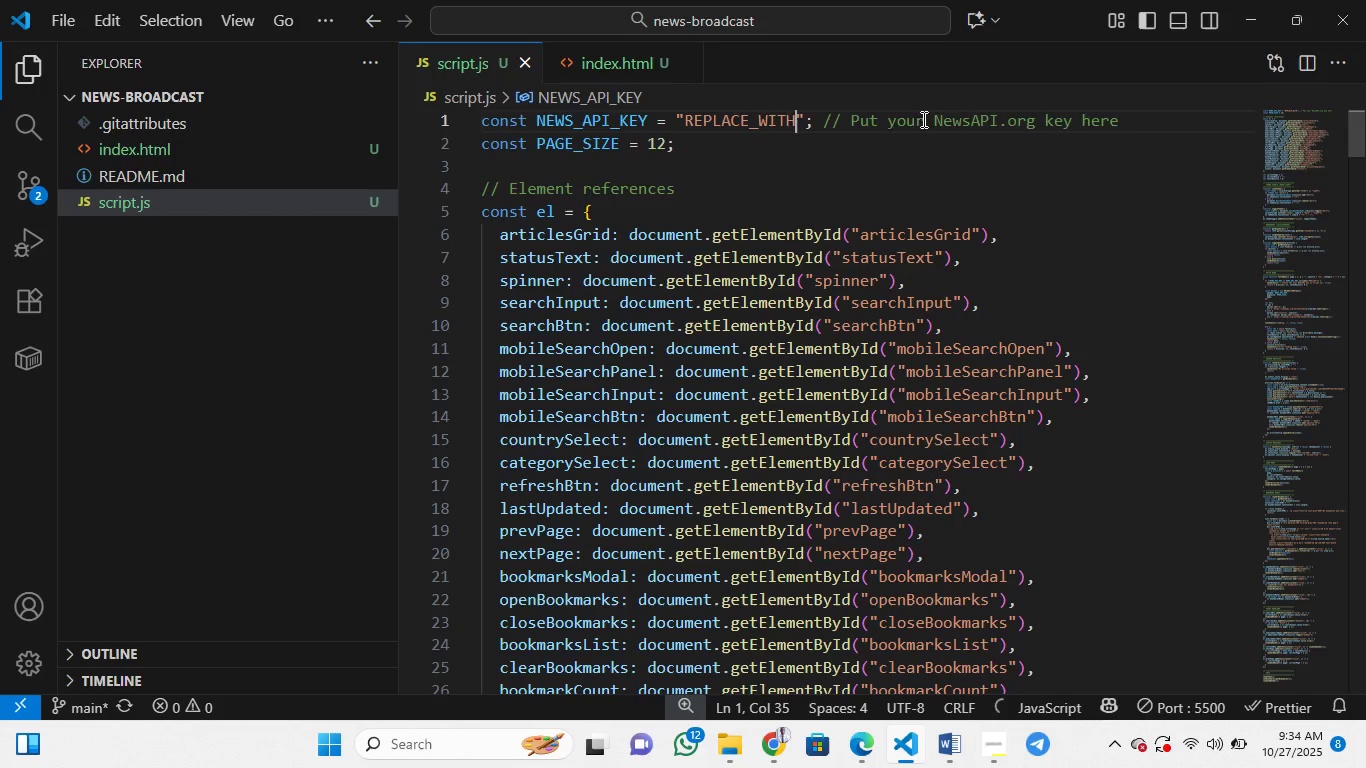 
key(Backspace)
 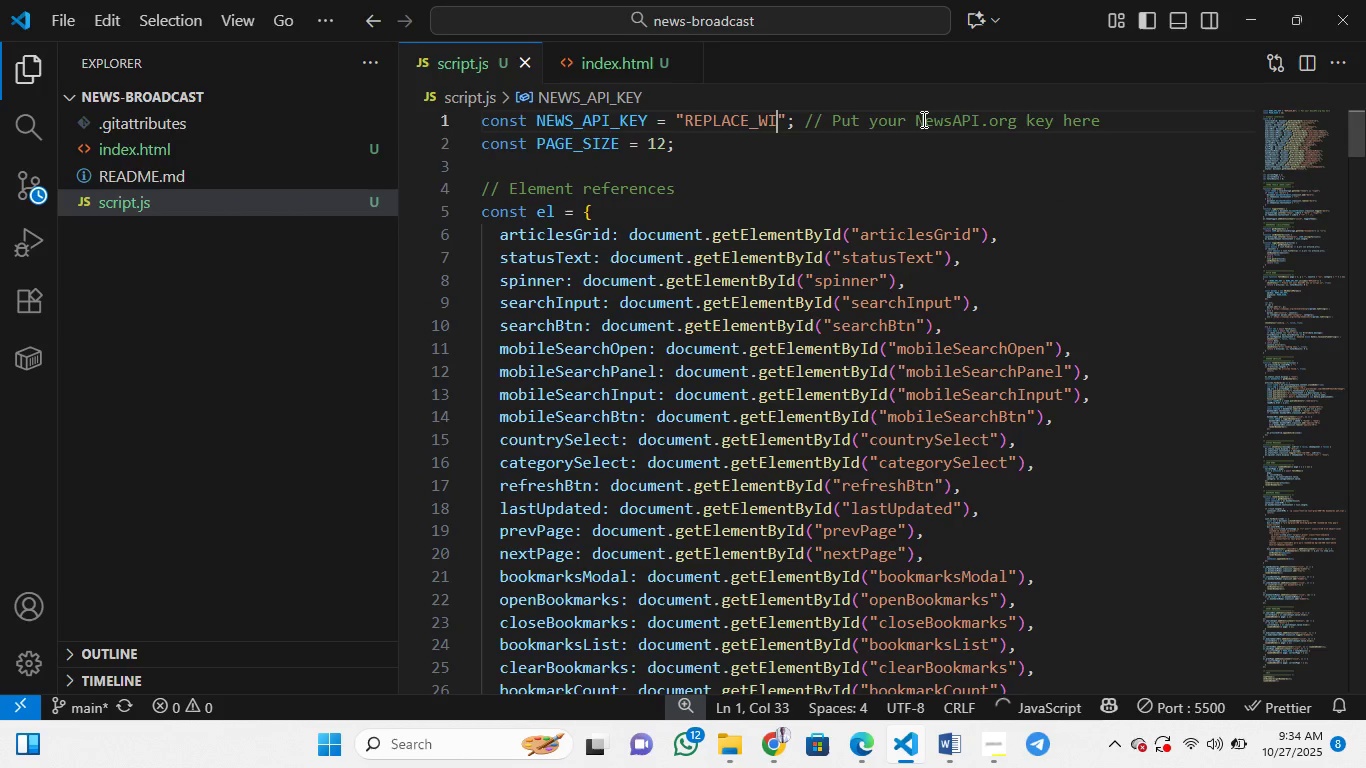 
key(Backspace)
 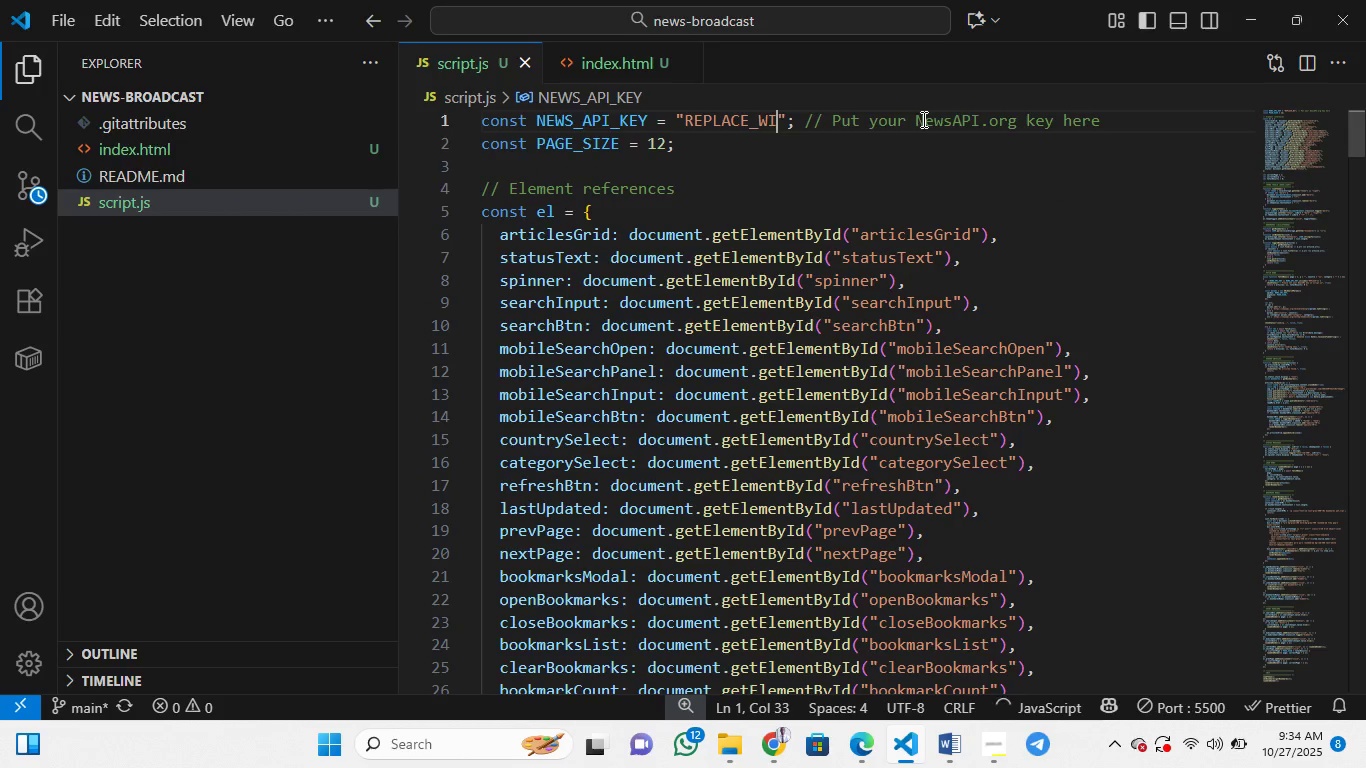 
key(Backspace)
 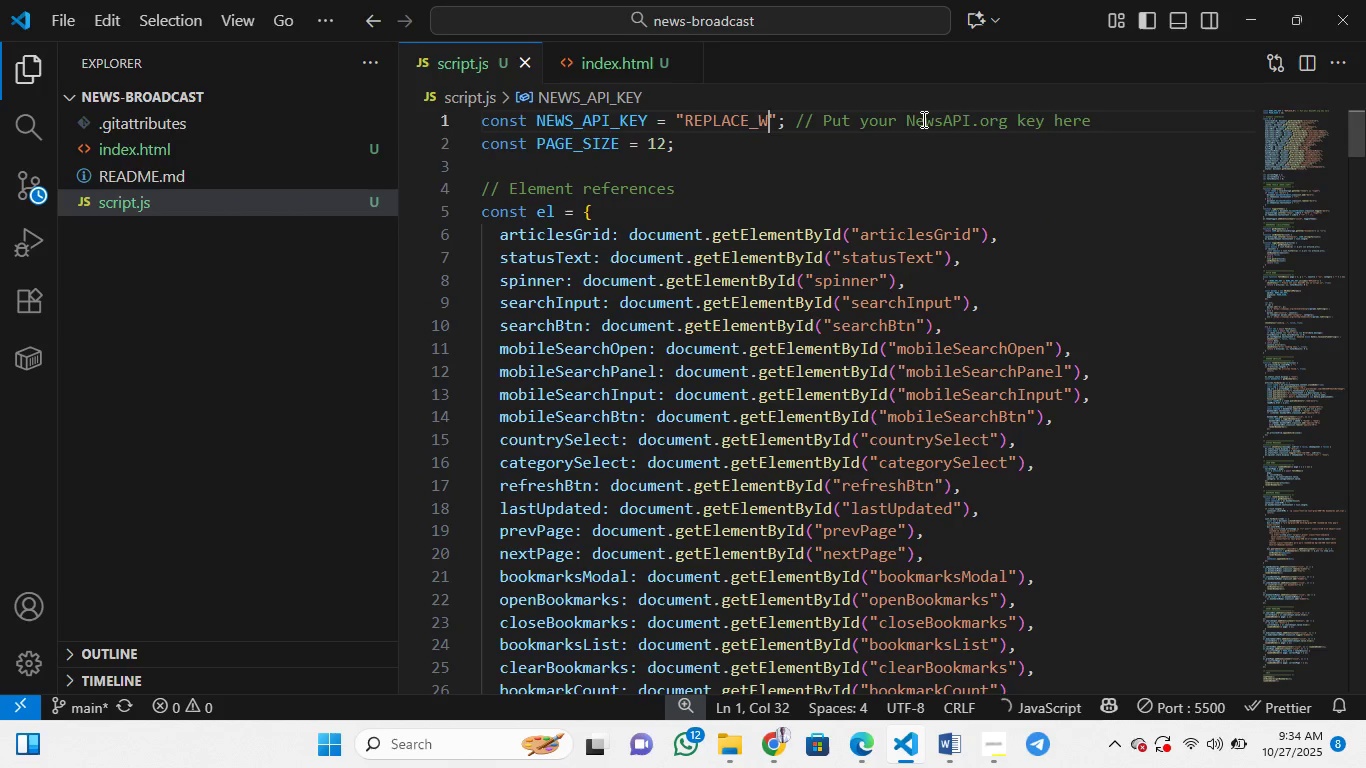 
key(Backspace)
 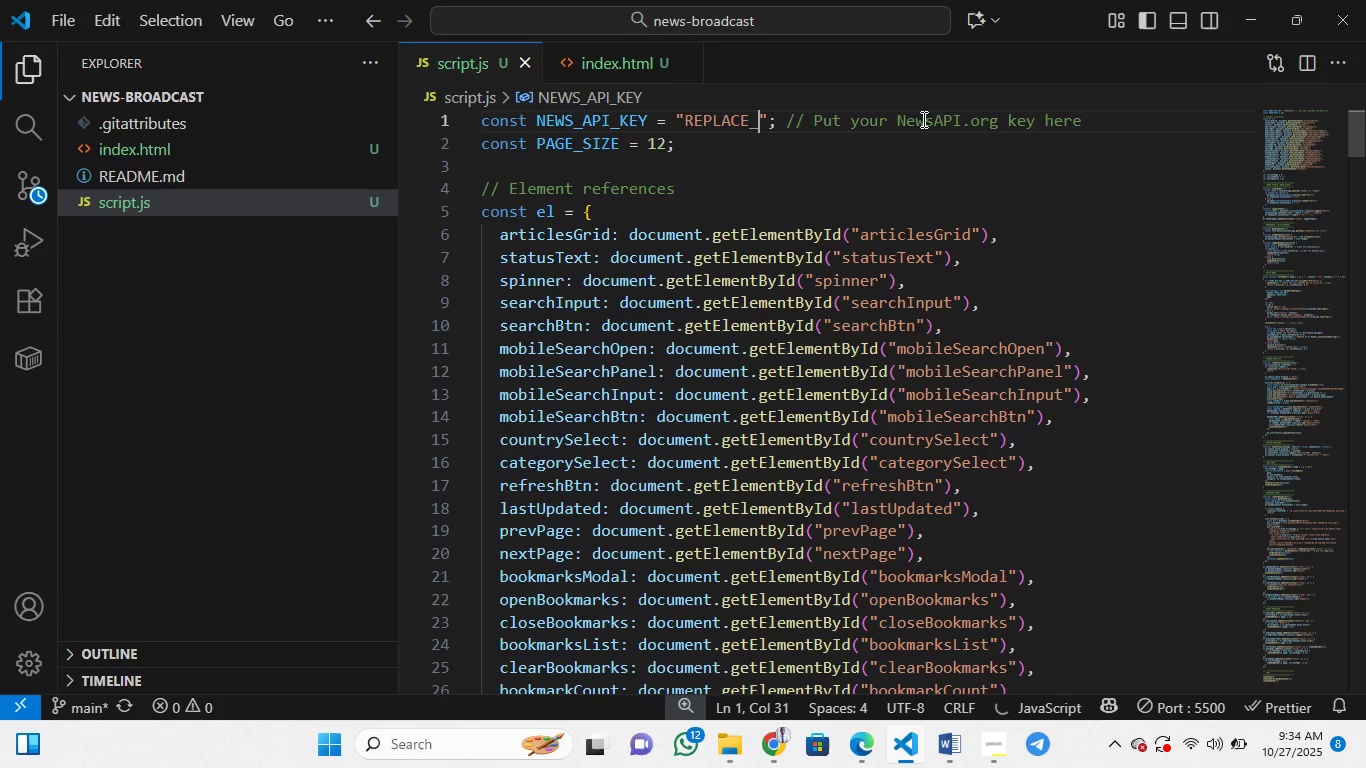 
key(Backspace)
 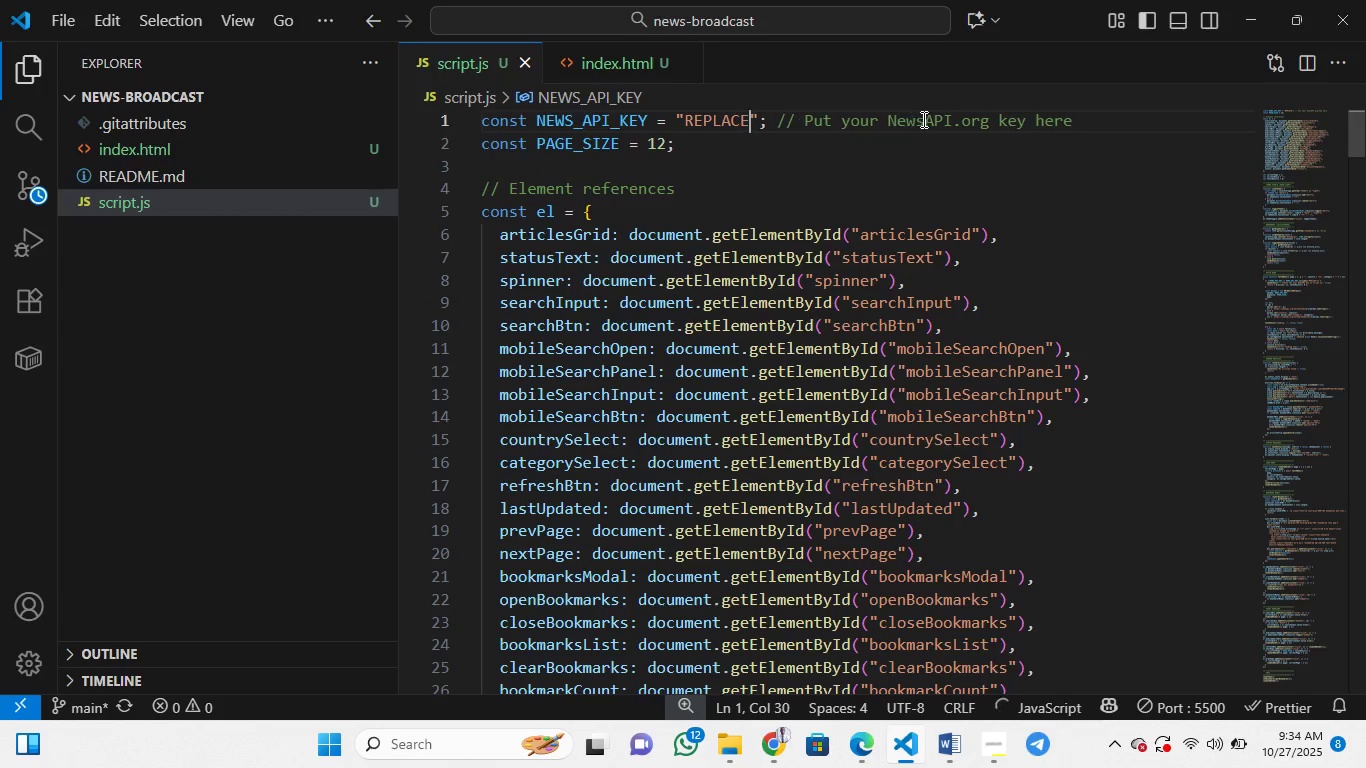 
key(Backspace)
 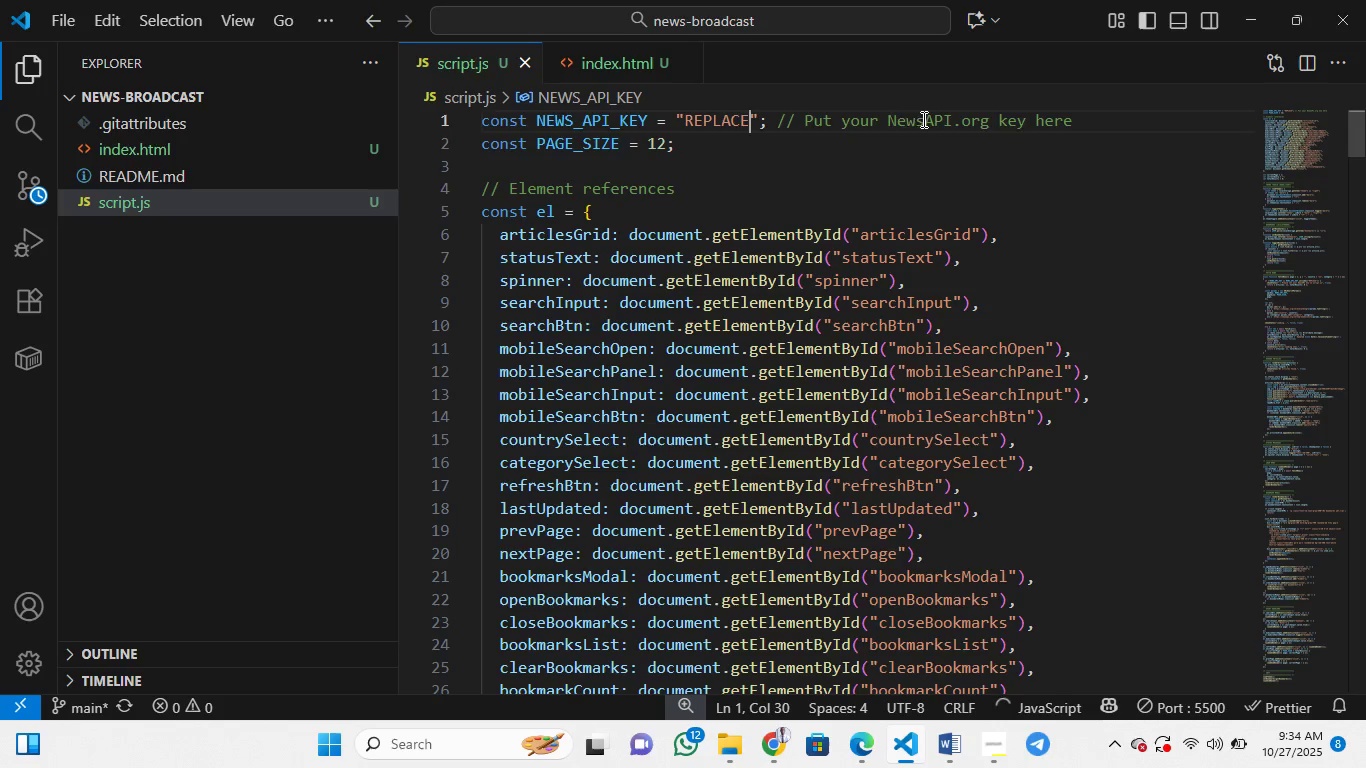 
key(Backspace)
 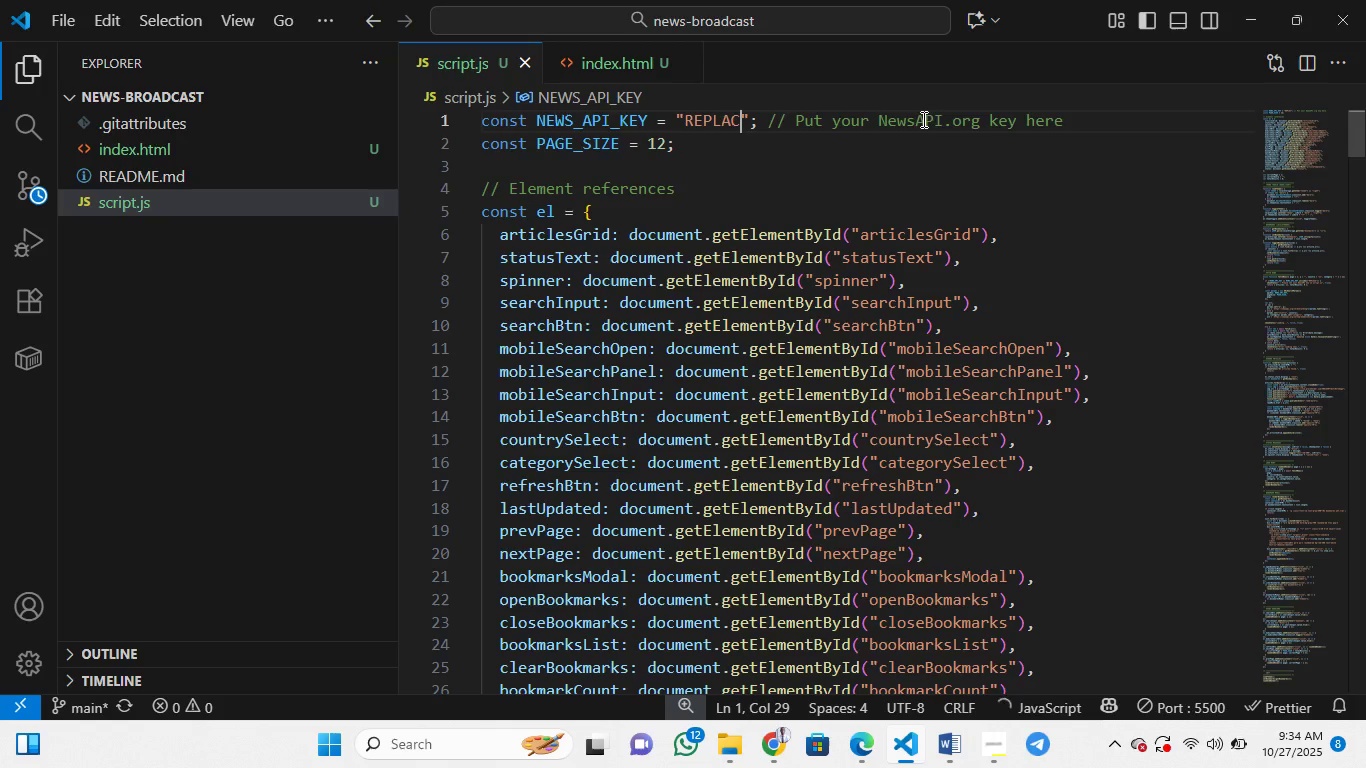 
key(Backspace)
 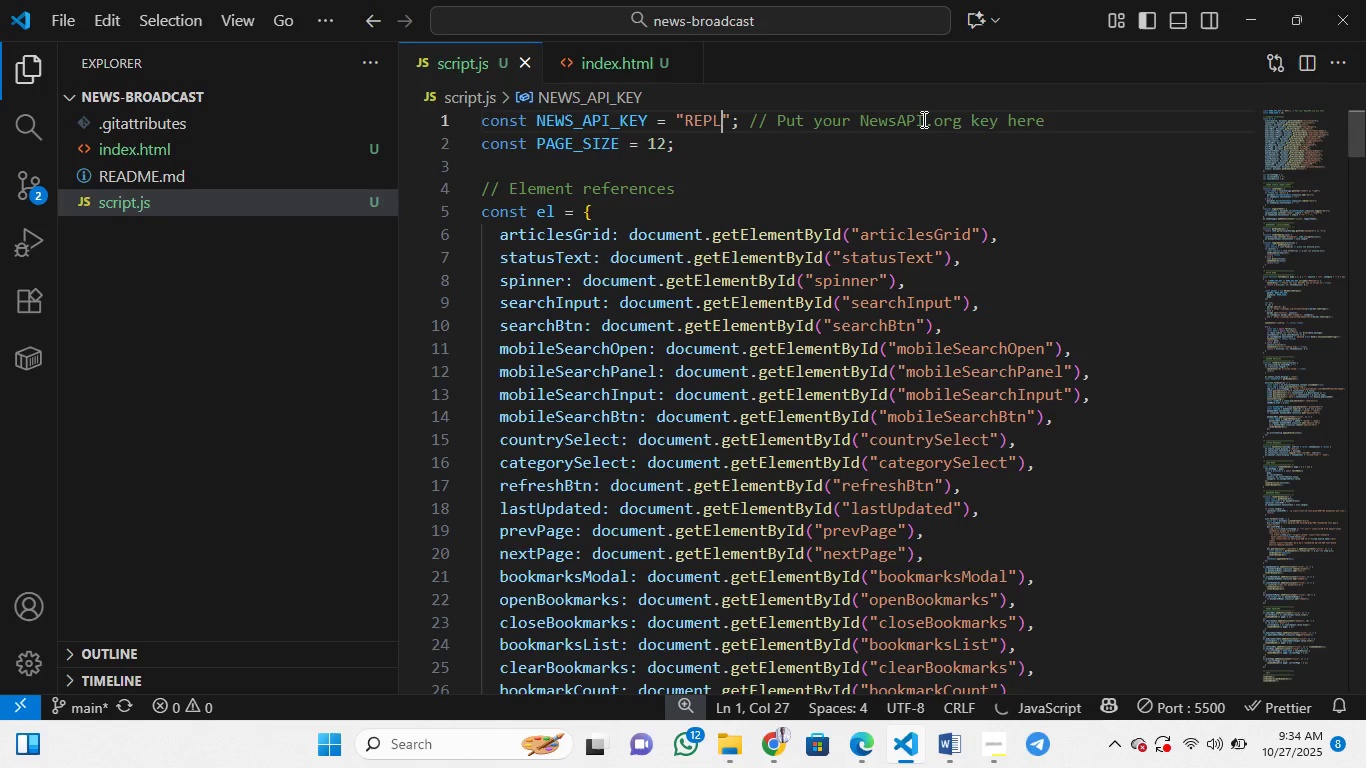 
key(Backspace)
 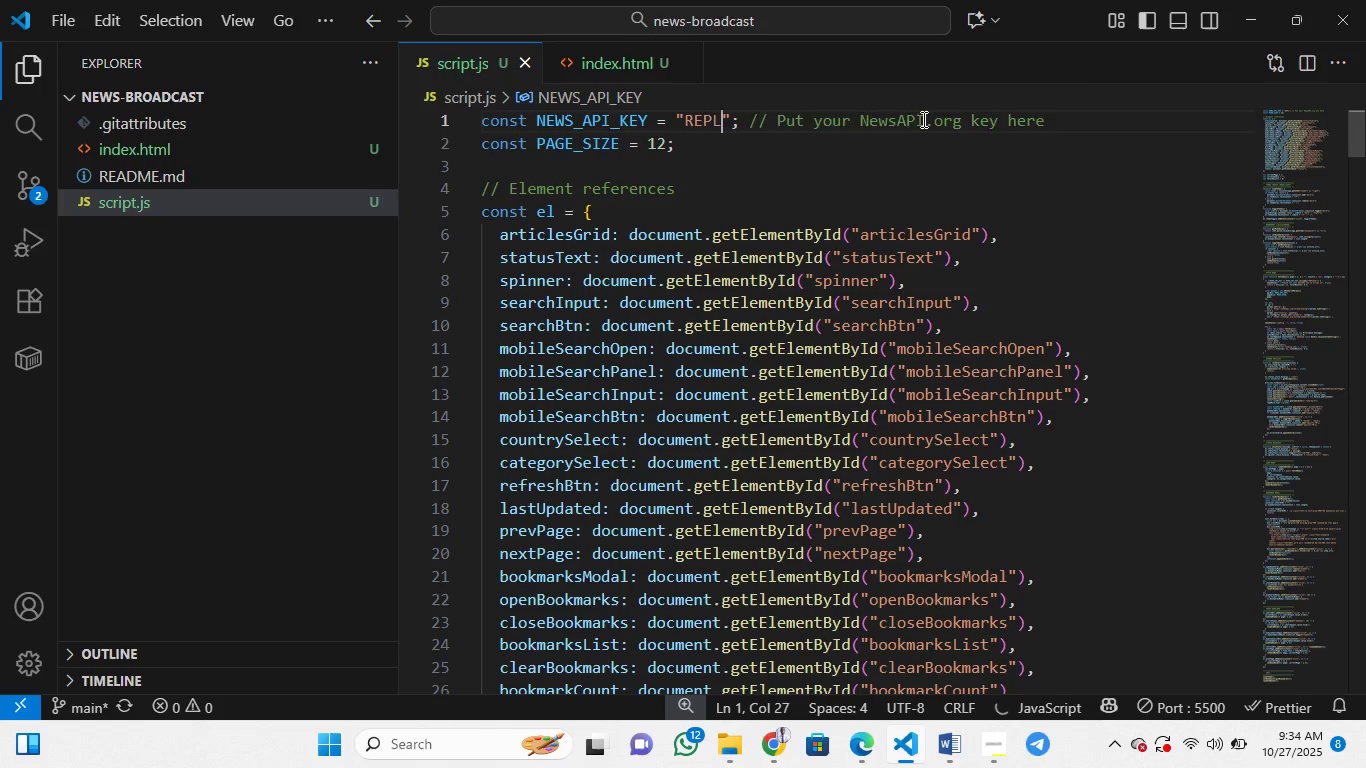 
key(Backspace)
 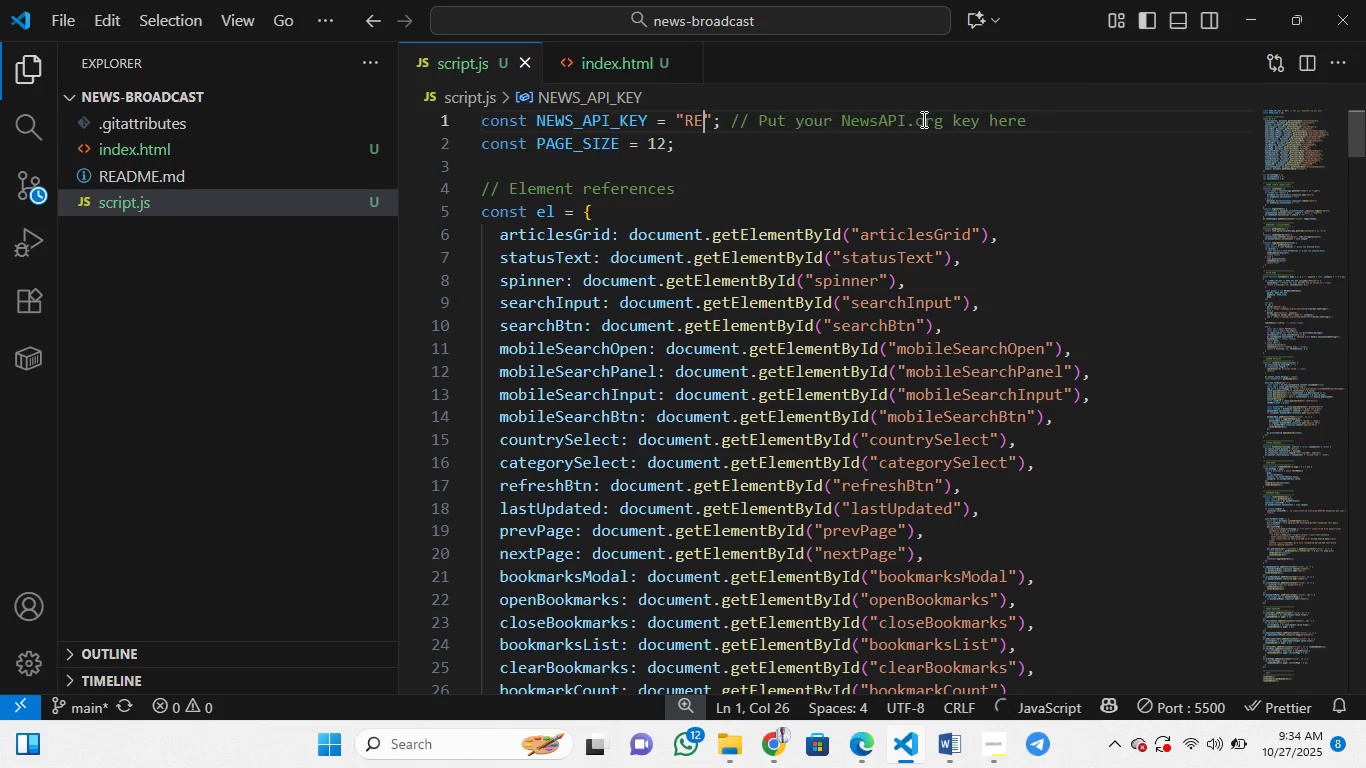 
key(Backspace)
 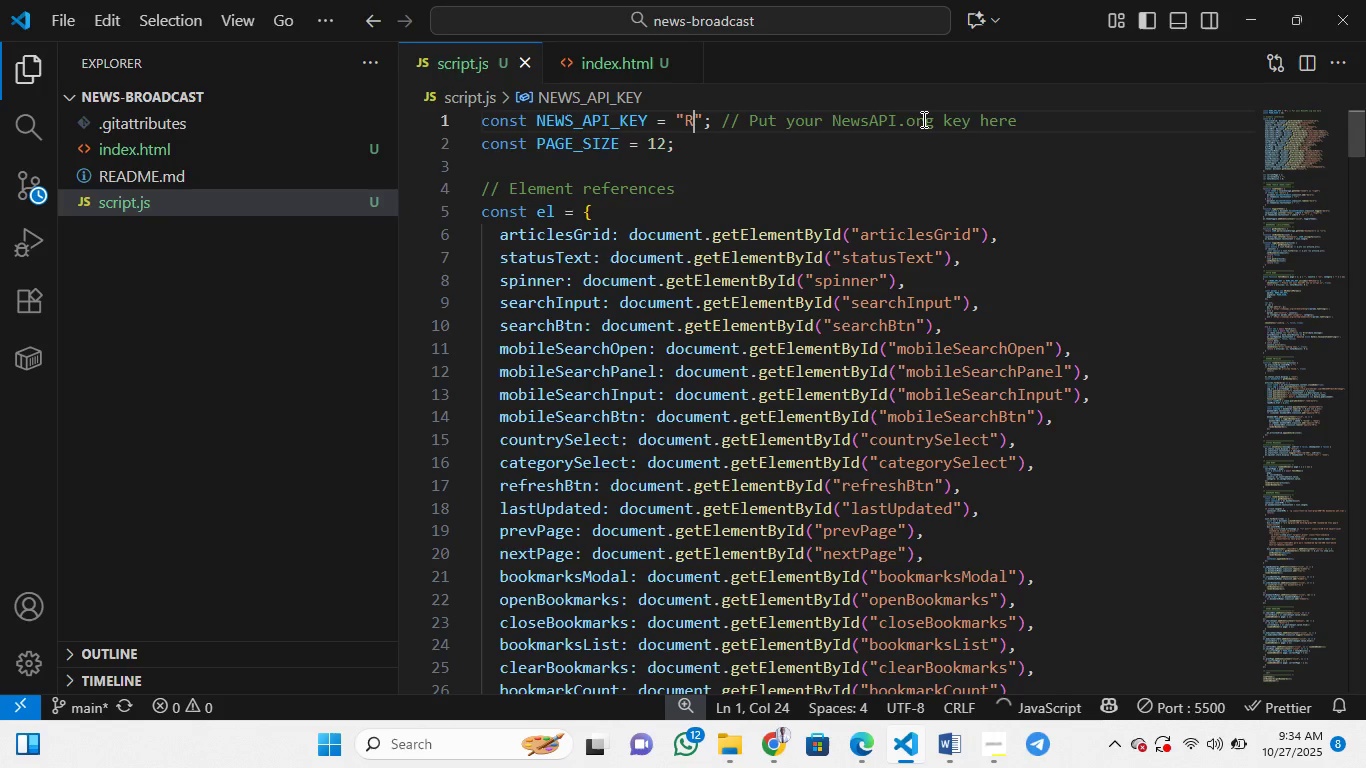 
key(Backspace)
 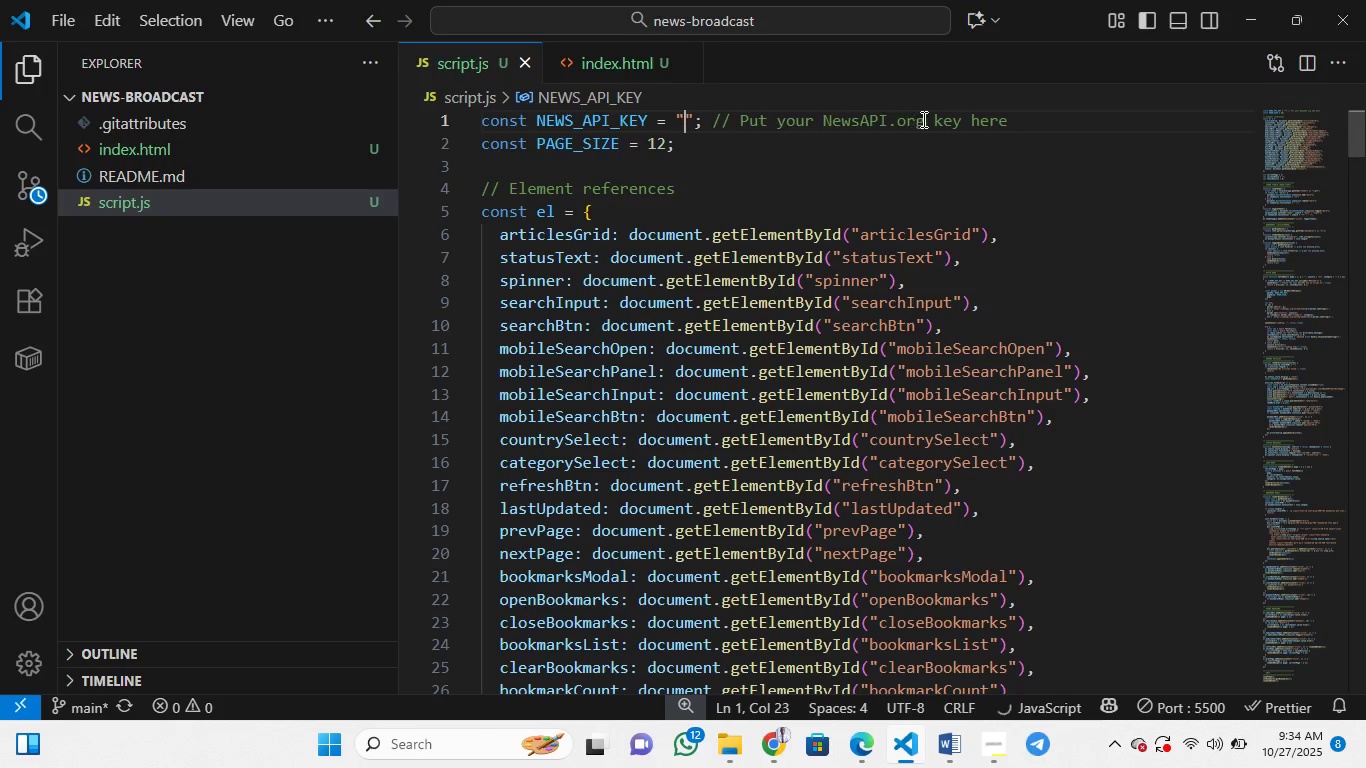 
key(Backspace)
 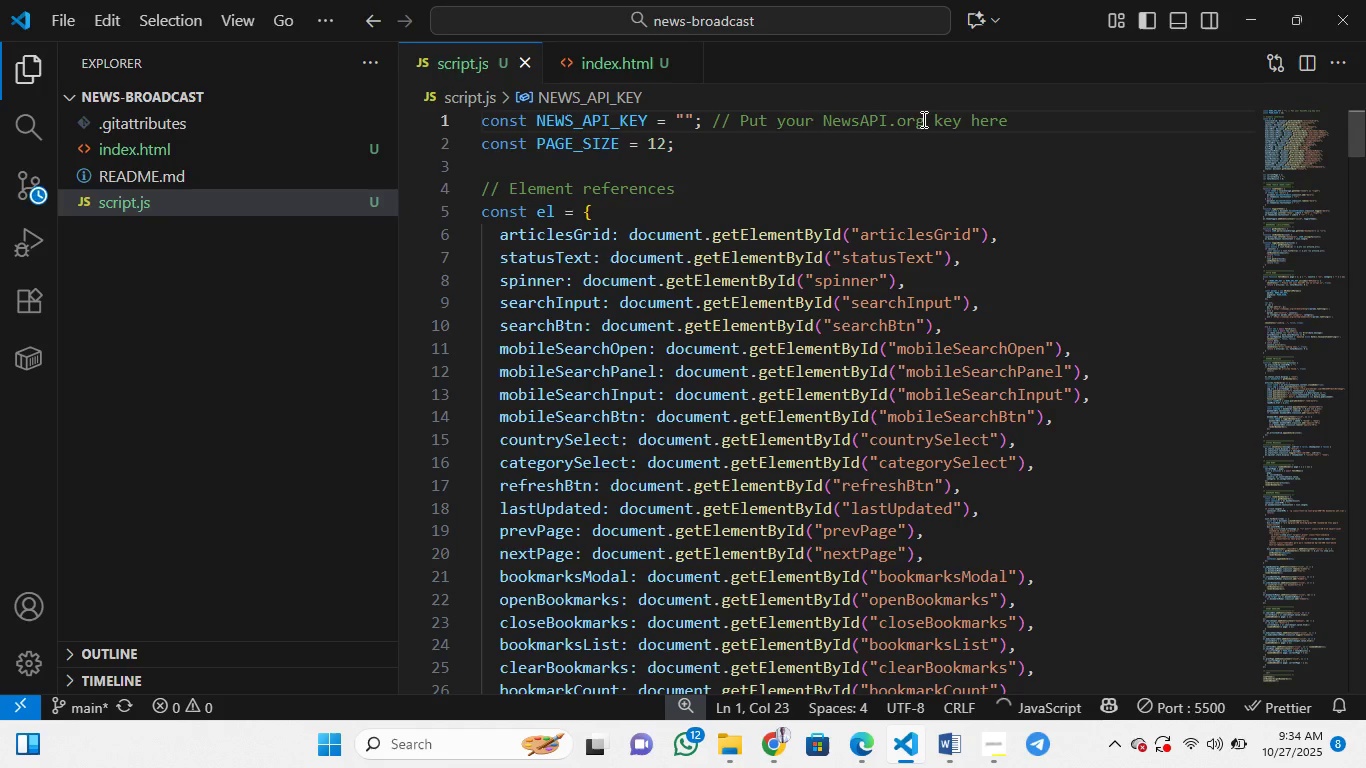 
key(Control+V)
 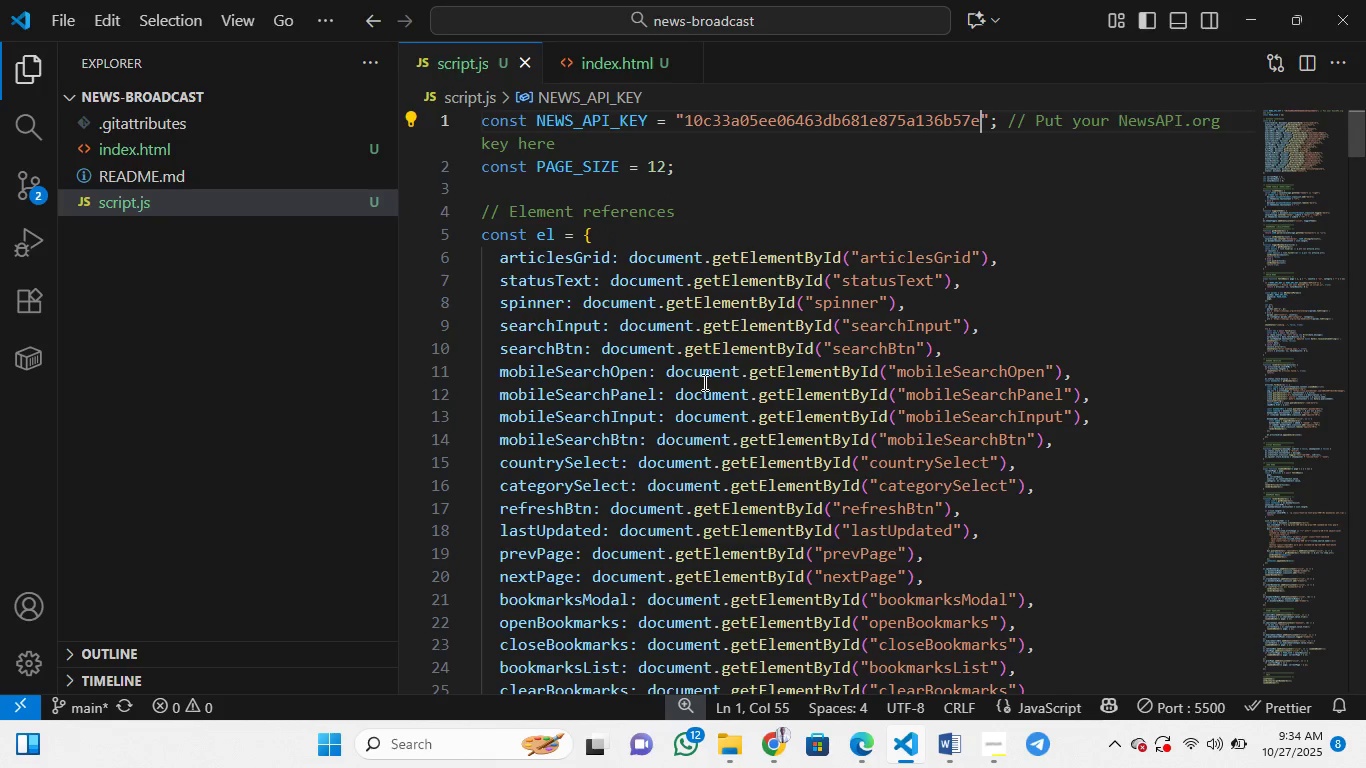 
scroll: coordinate [703, 382], scroll_direction: down, amount: 4.0
 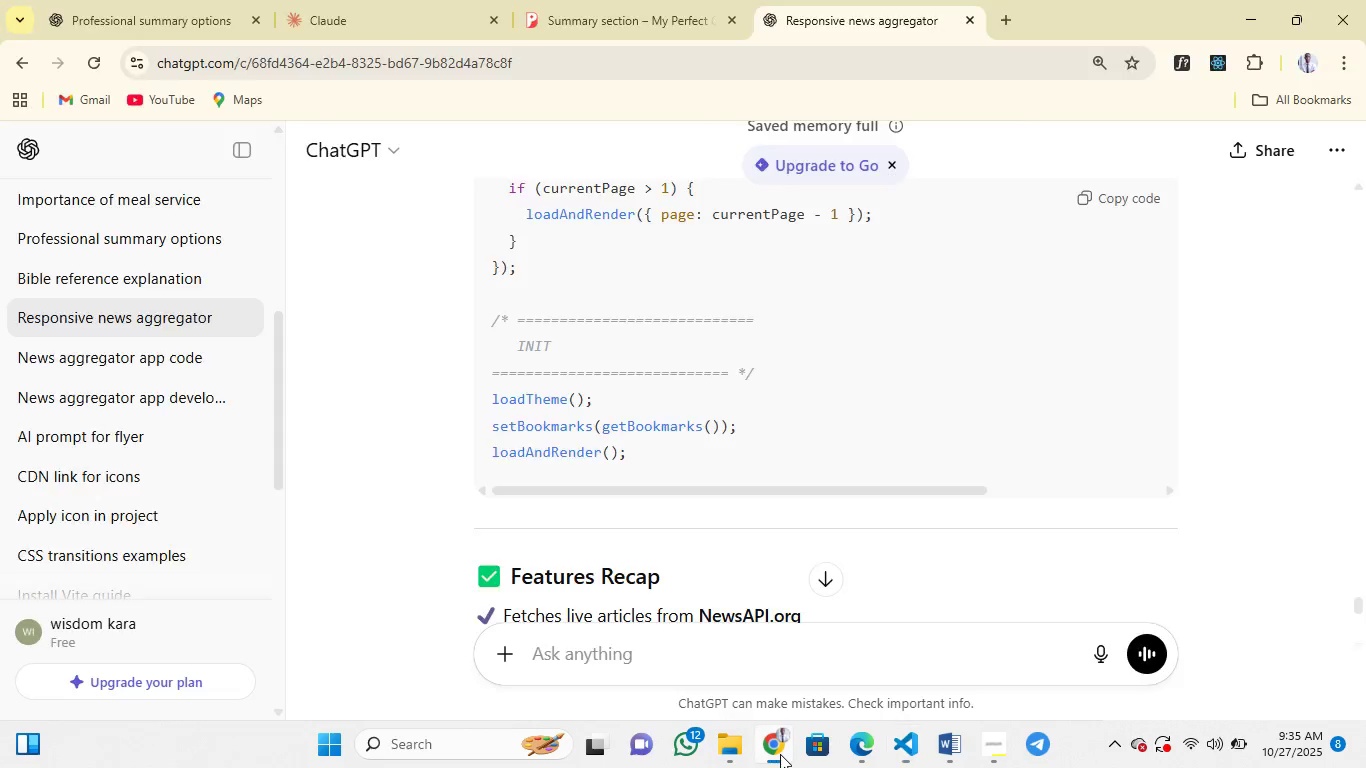 
left_click([780, 754])
 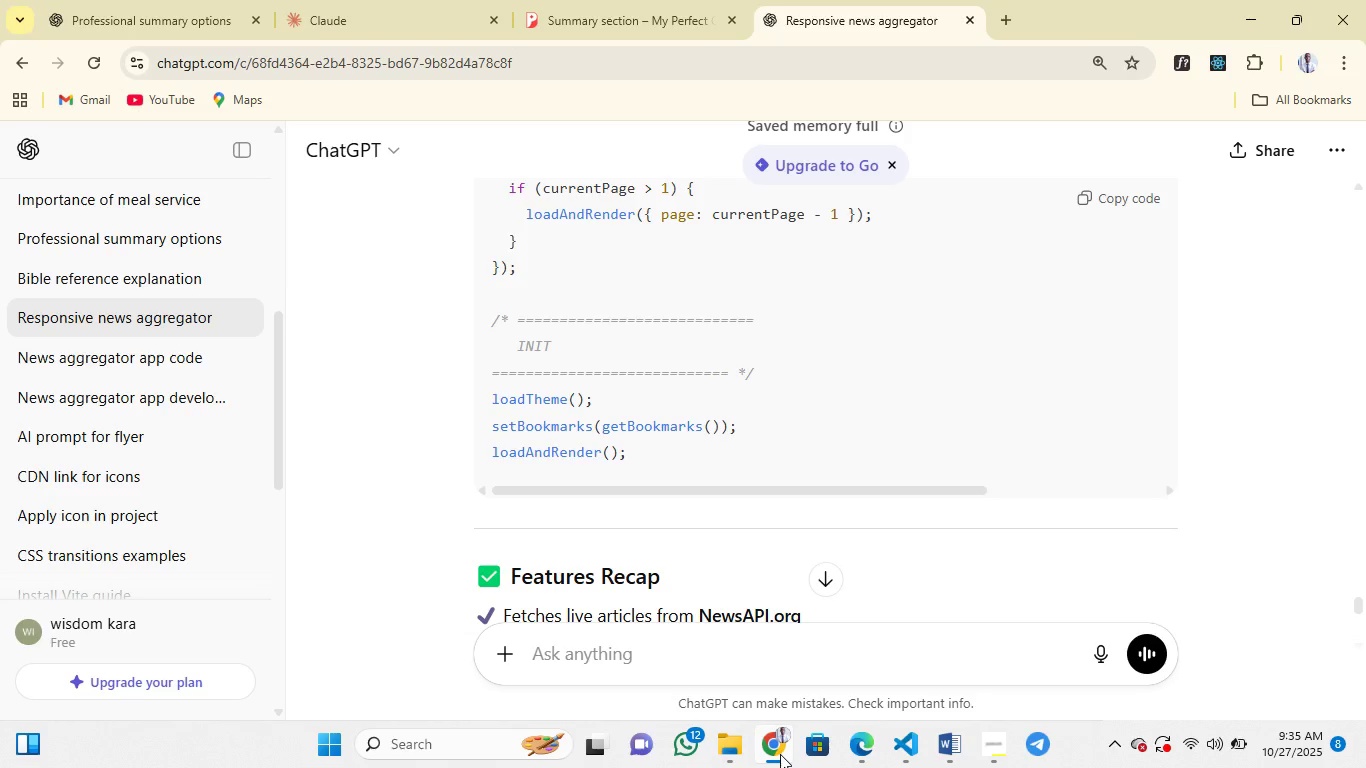 
left_click([780, 755])
 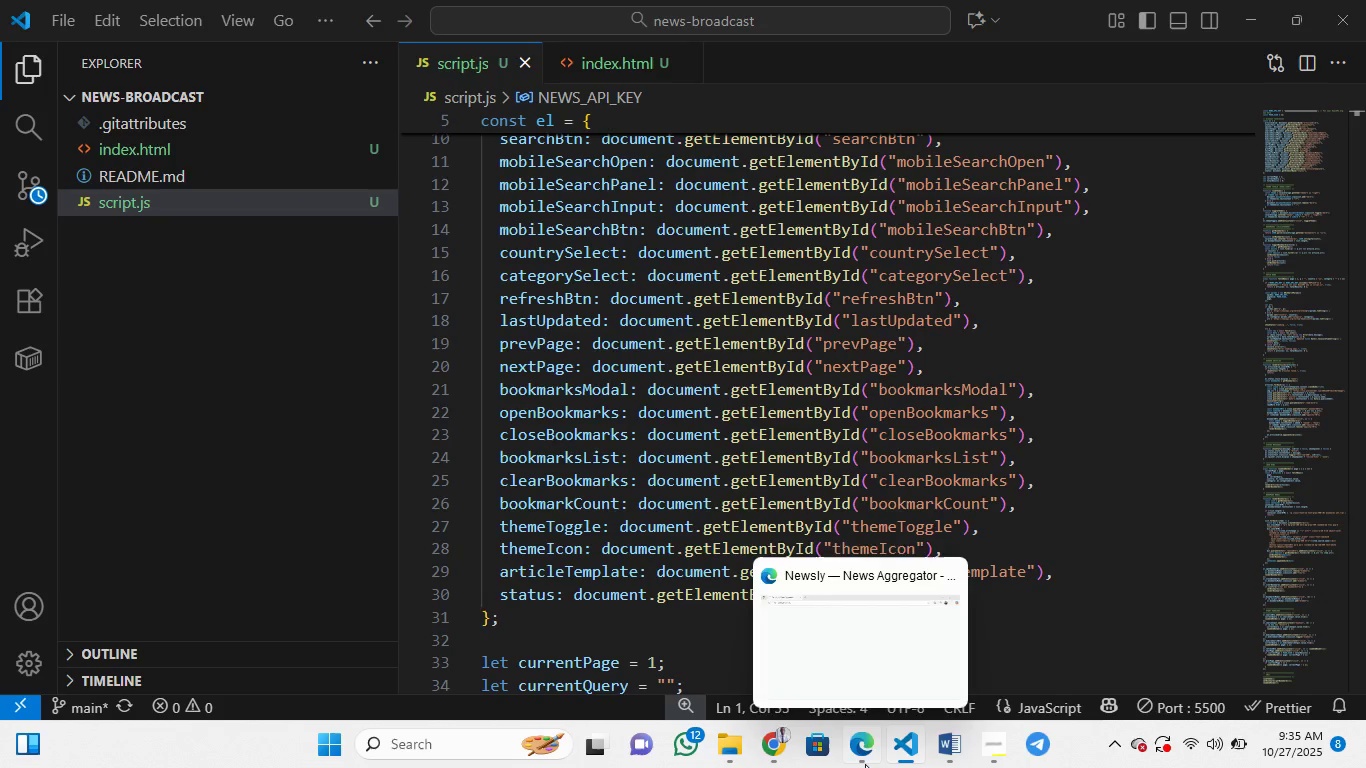 
left_click([865, 764])
 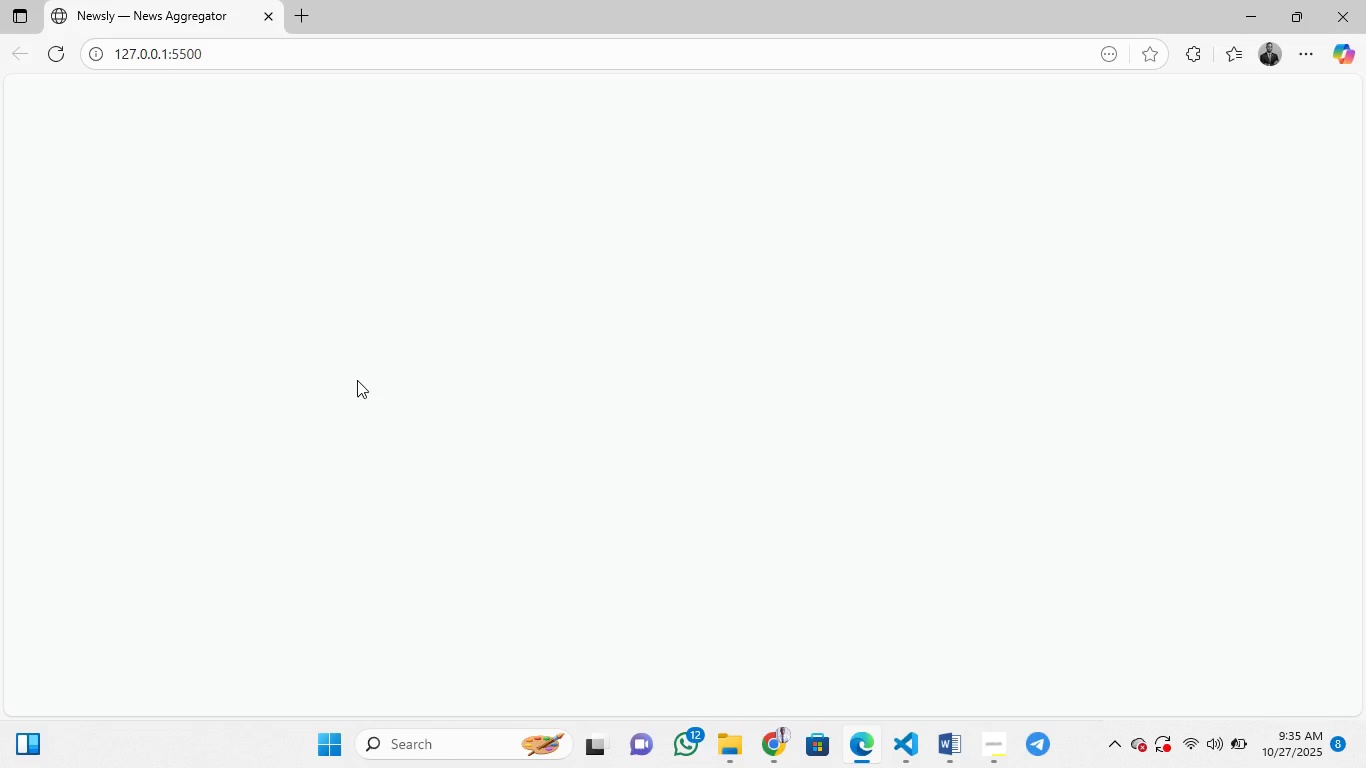 
mouse_move([370, 365])
 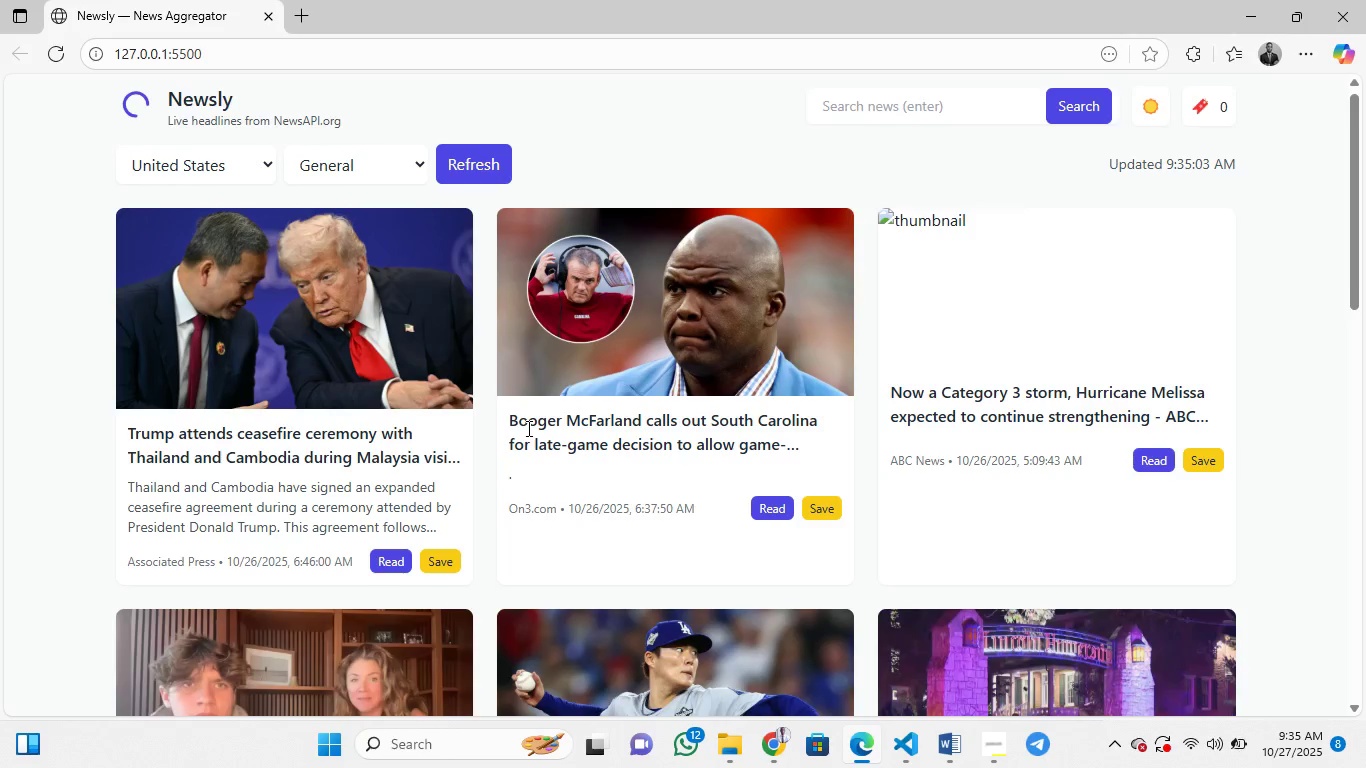 
scroll: coordinate [527, 428], scroll_direction: down, amount: 6.0
 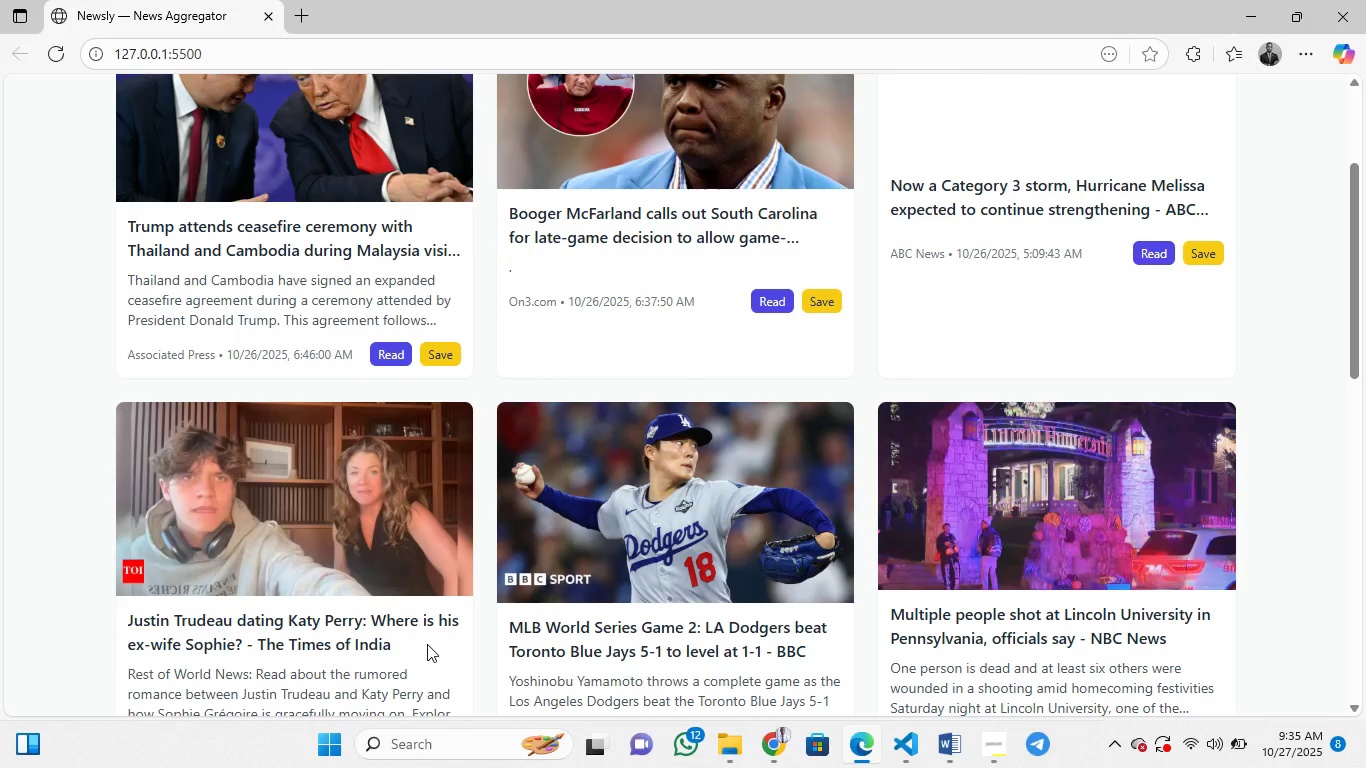 
wait(9.62)
 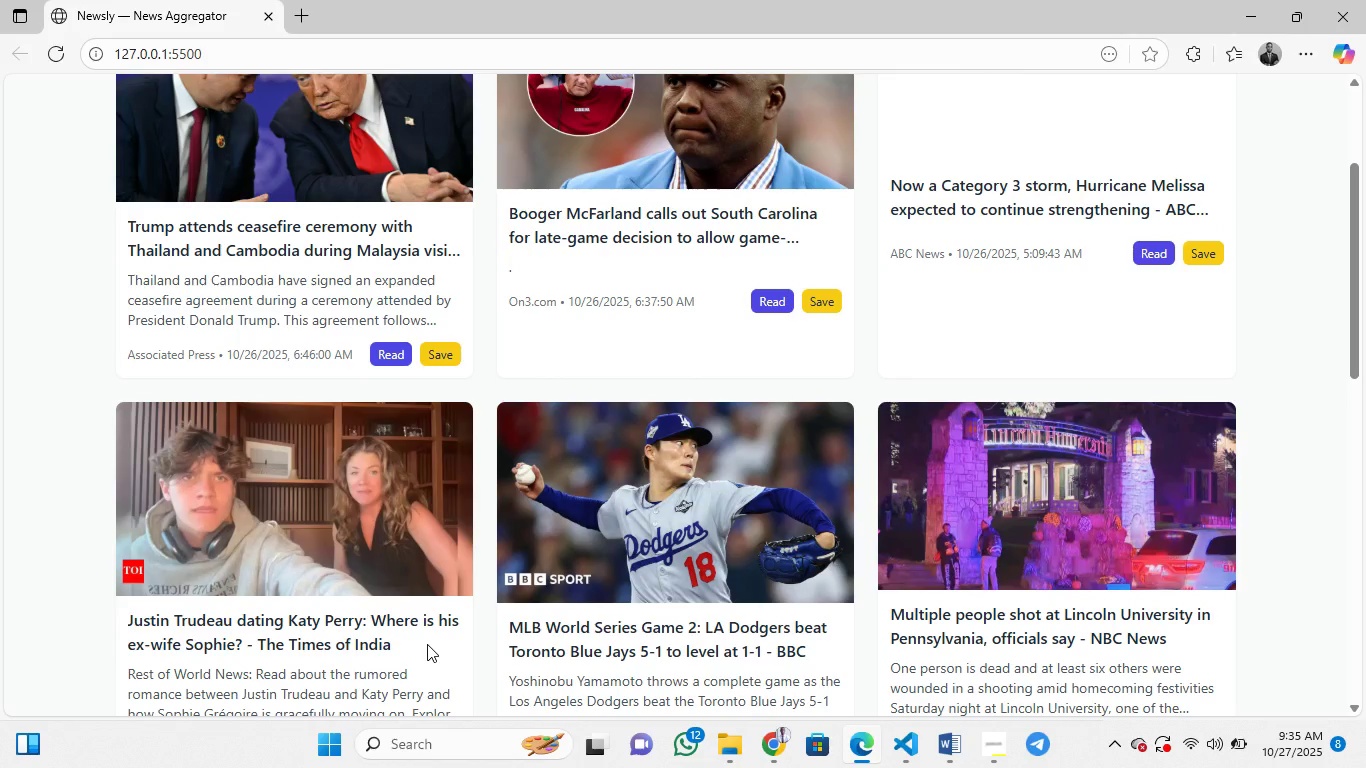 
scroll: coordinate [427, 644], scroll_direction: down, amount: 1.0
 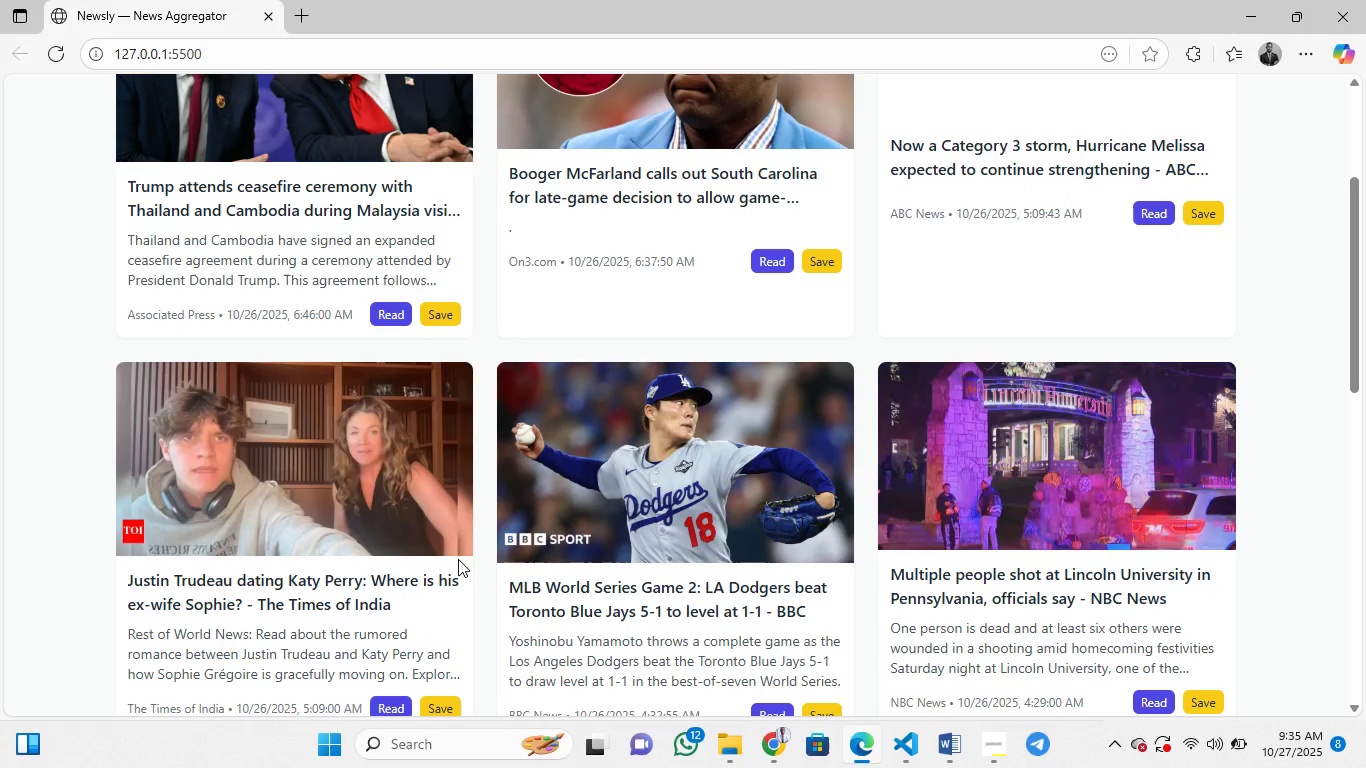 
scroll: coordinate [458, 559], scroll_direction: up, amount: 3.0
 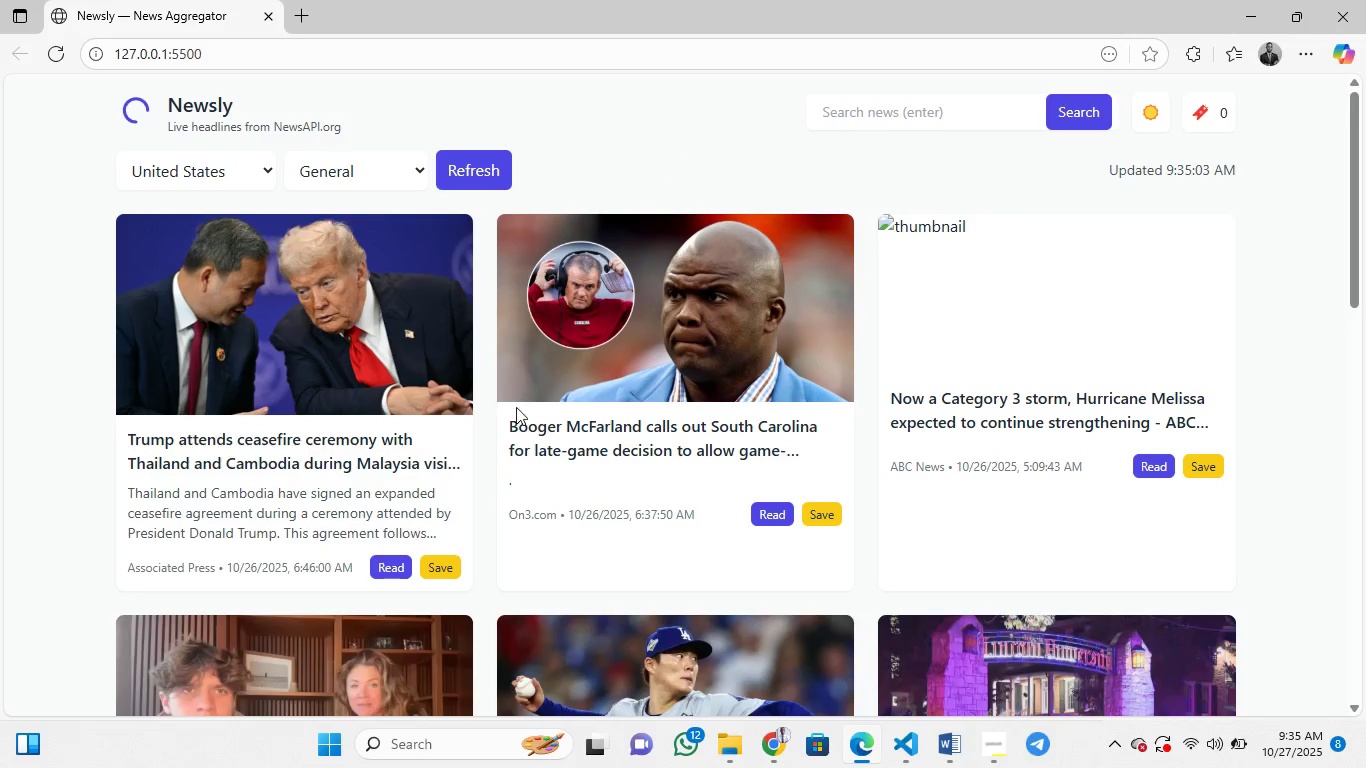 
wait(6.2)
 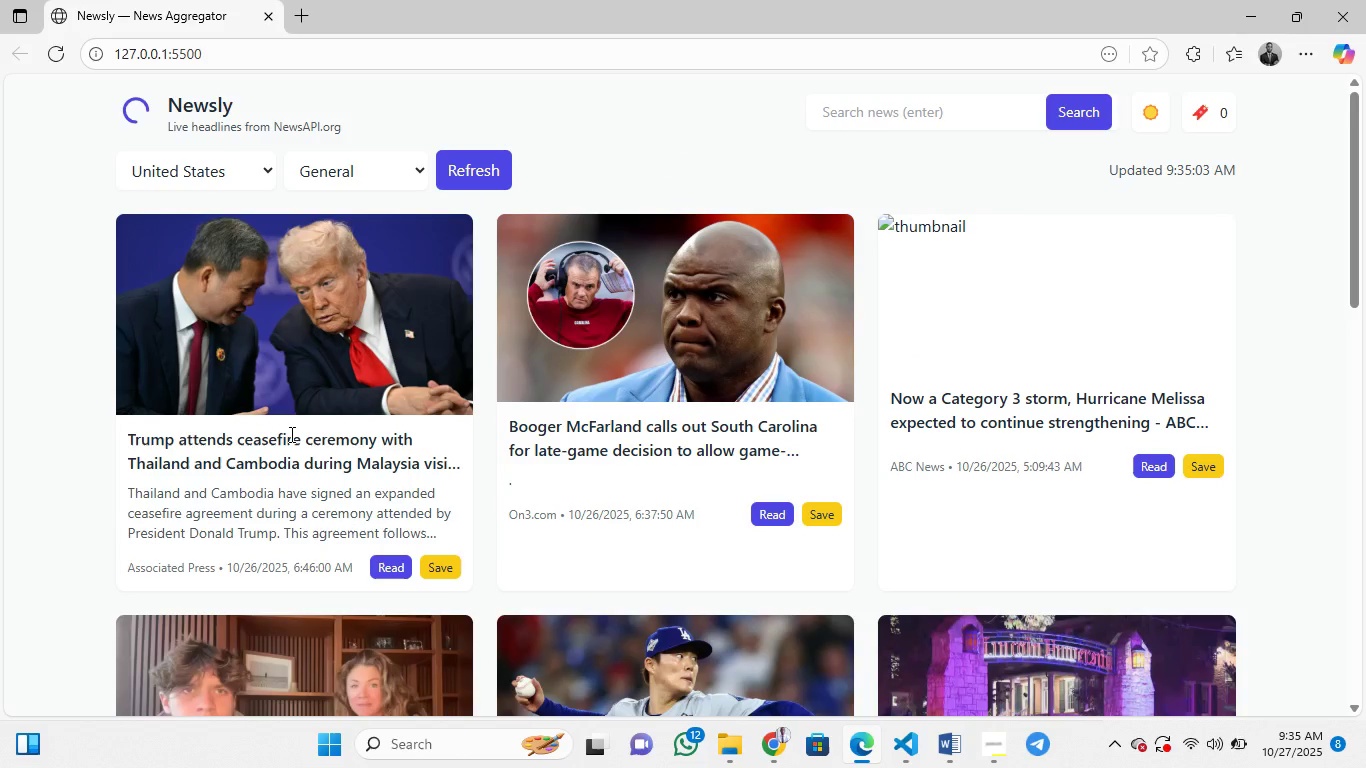 
scroll: coordinate [501, 598], scroll_direction: down, amount: 22.0
 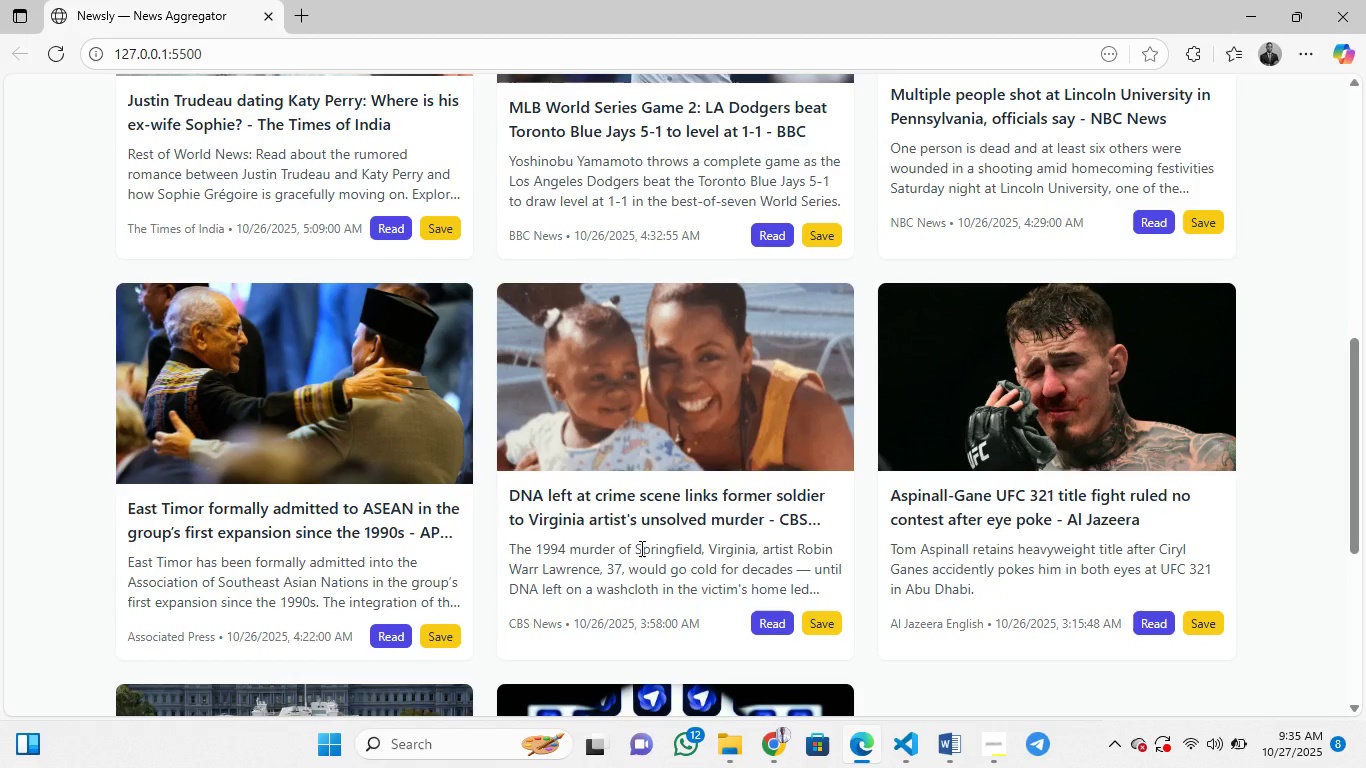 
wait(8.21)
 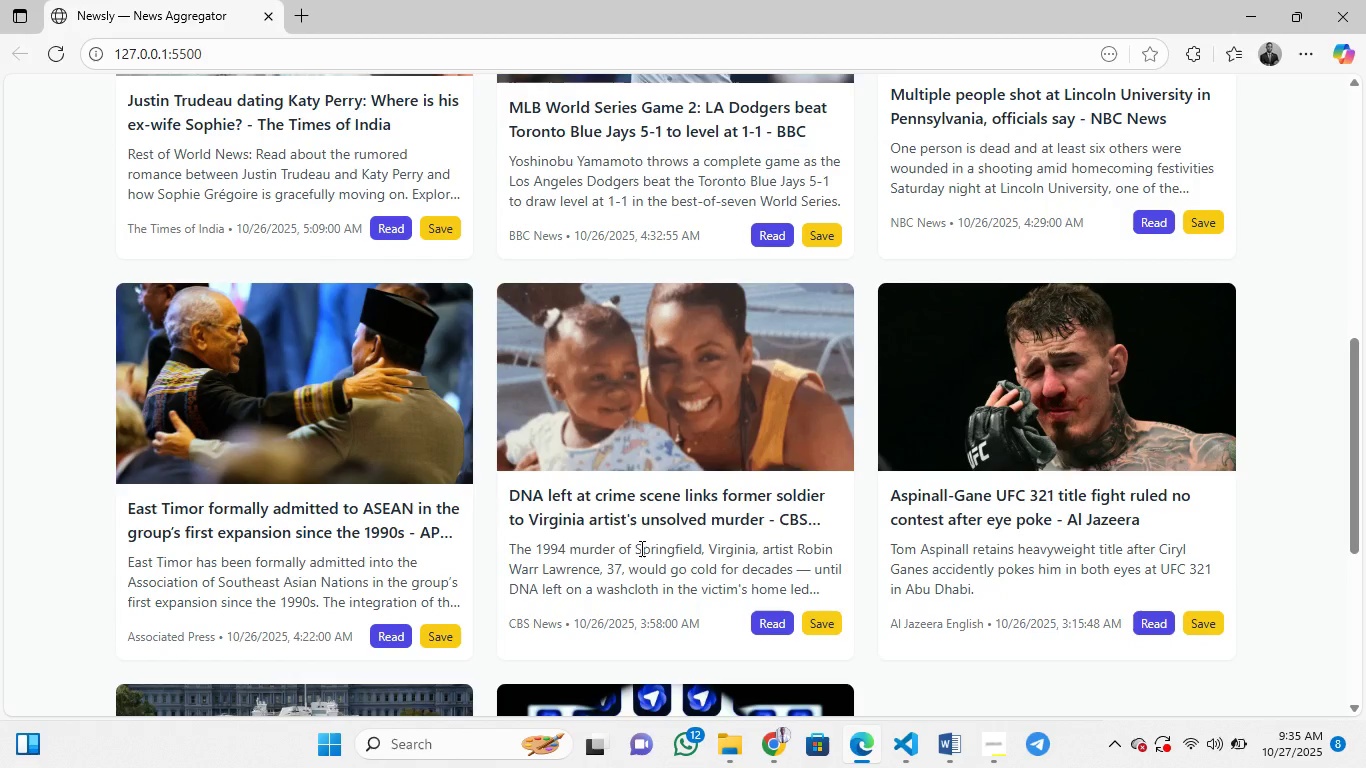 
scroll: coordinate [601, 569], scroll_direction: down, amount: 30.0
 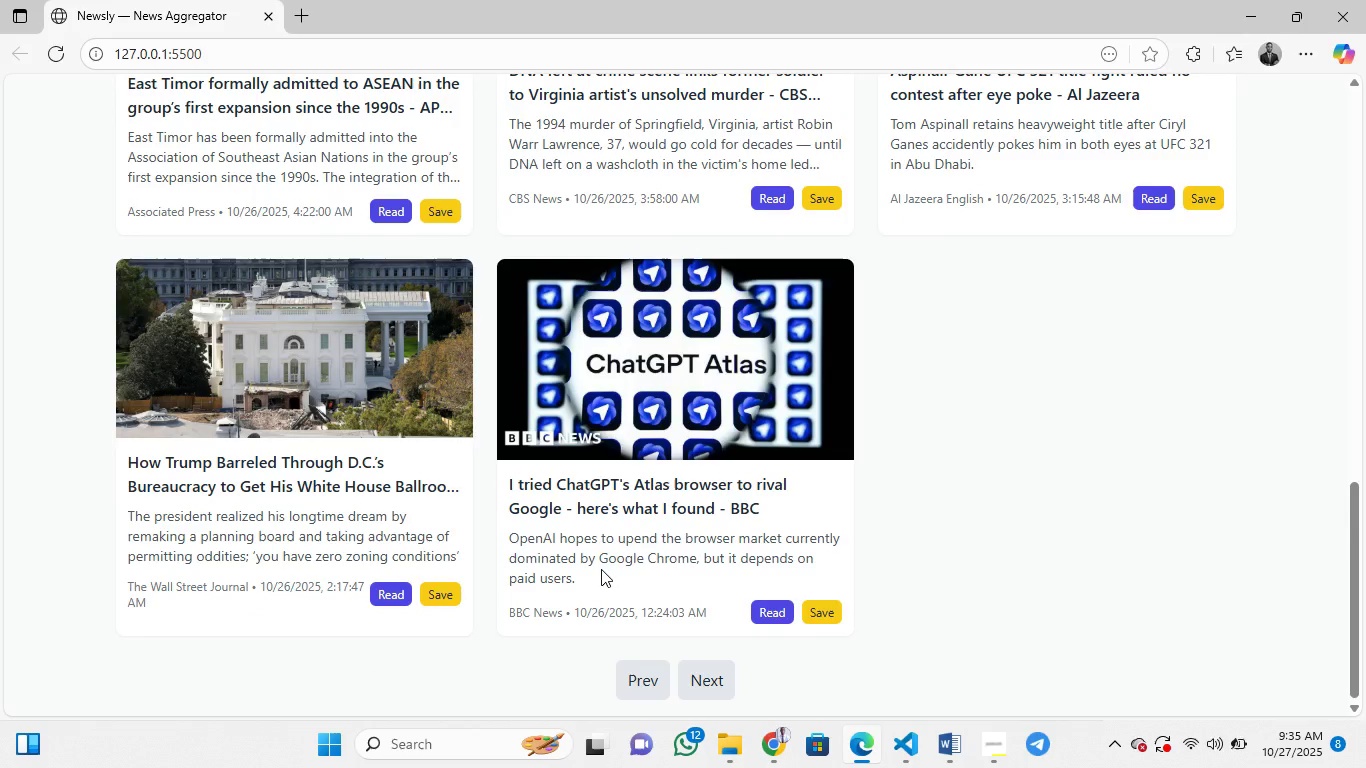 
wait(8.17)
 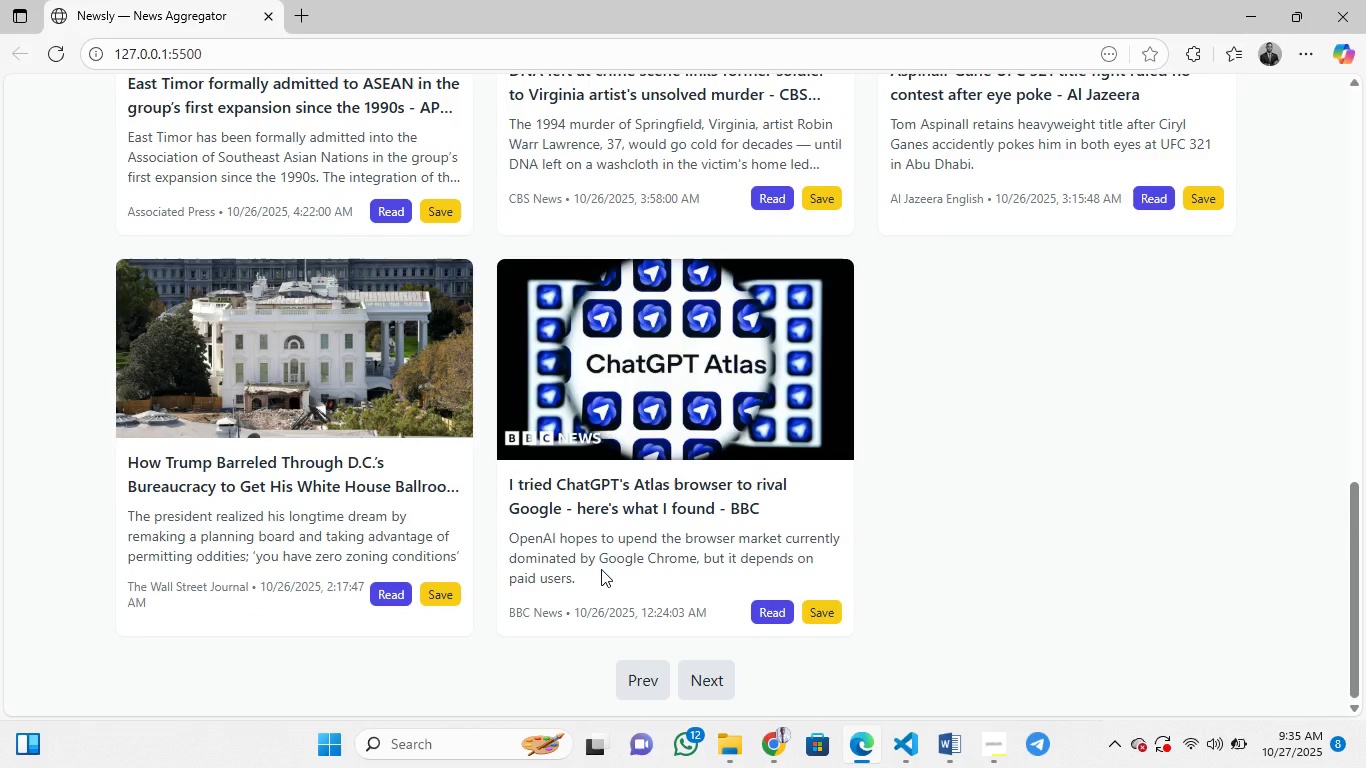 
scroll: coordinate [634, 147], scroll_direction: up, amount: 271.0
 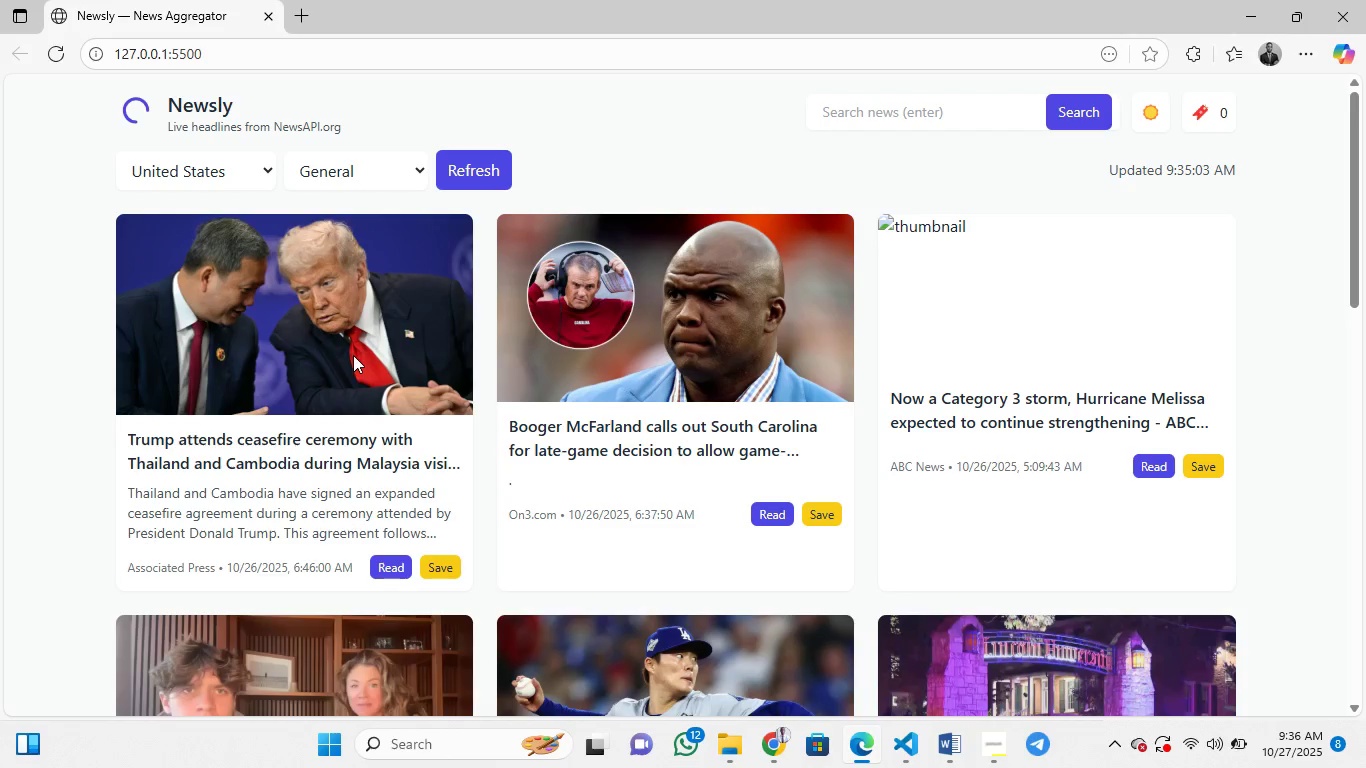 
wait(12.88)
 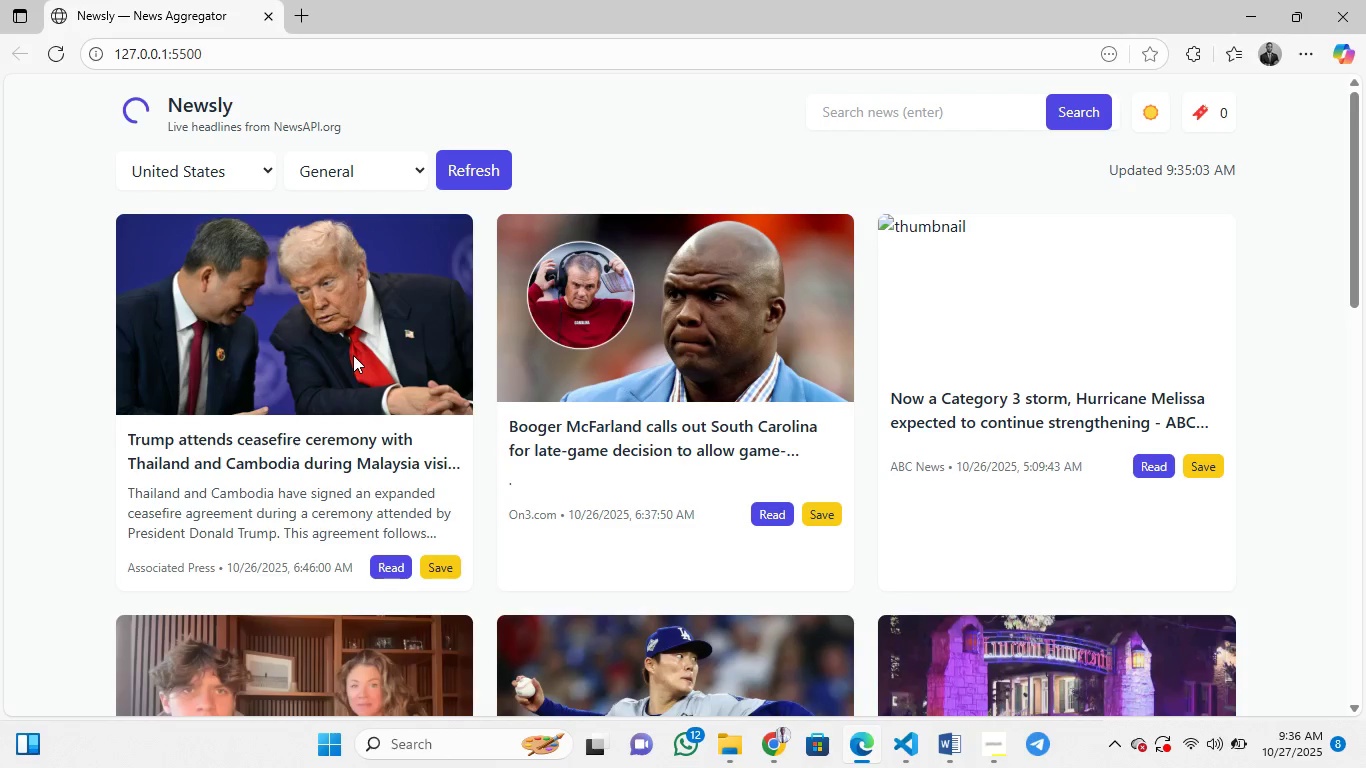 
left_click([900, 759])
 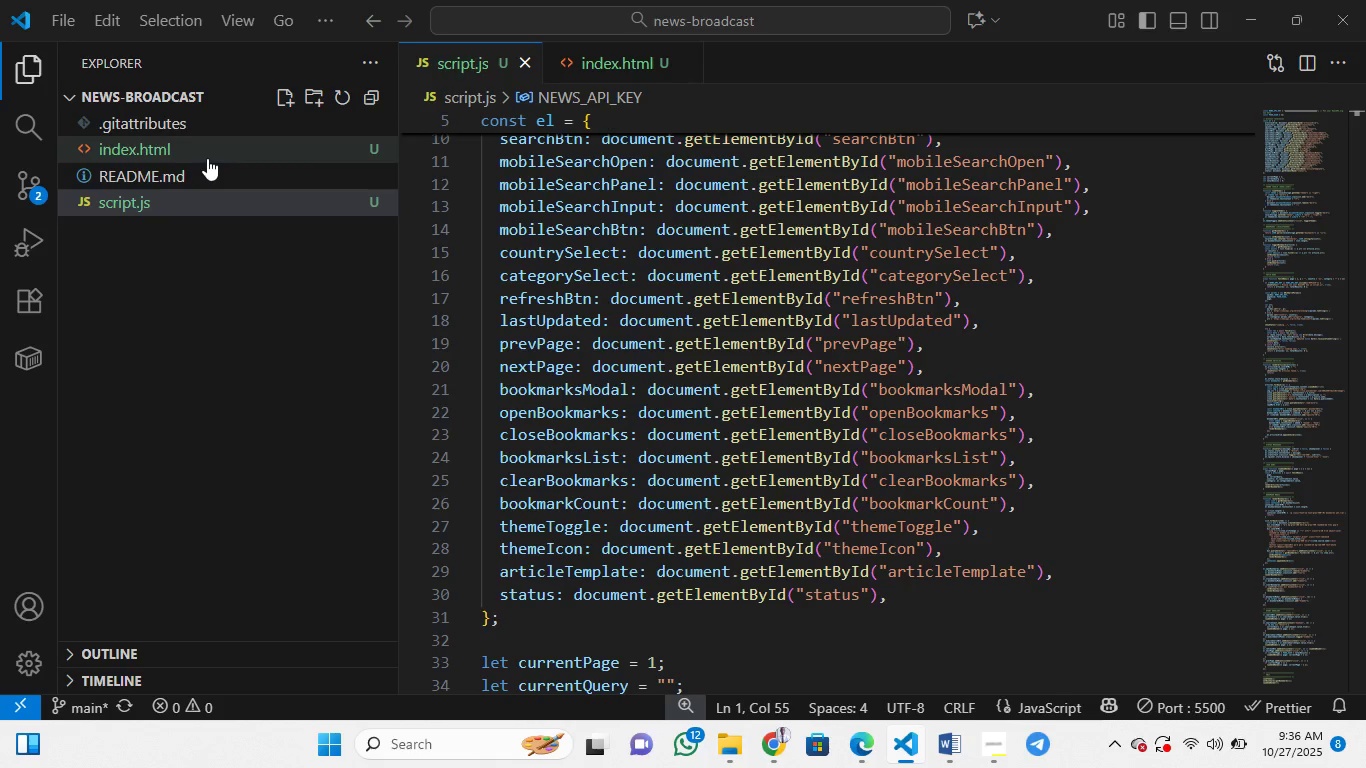 
left_click([207, 145])
 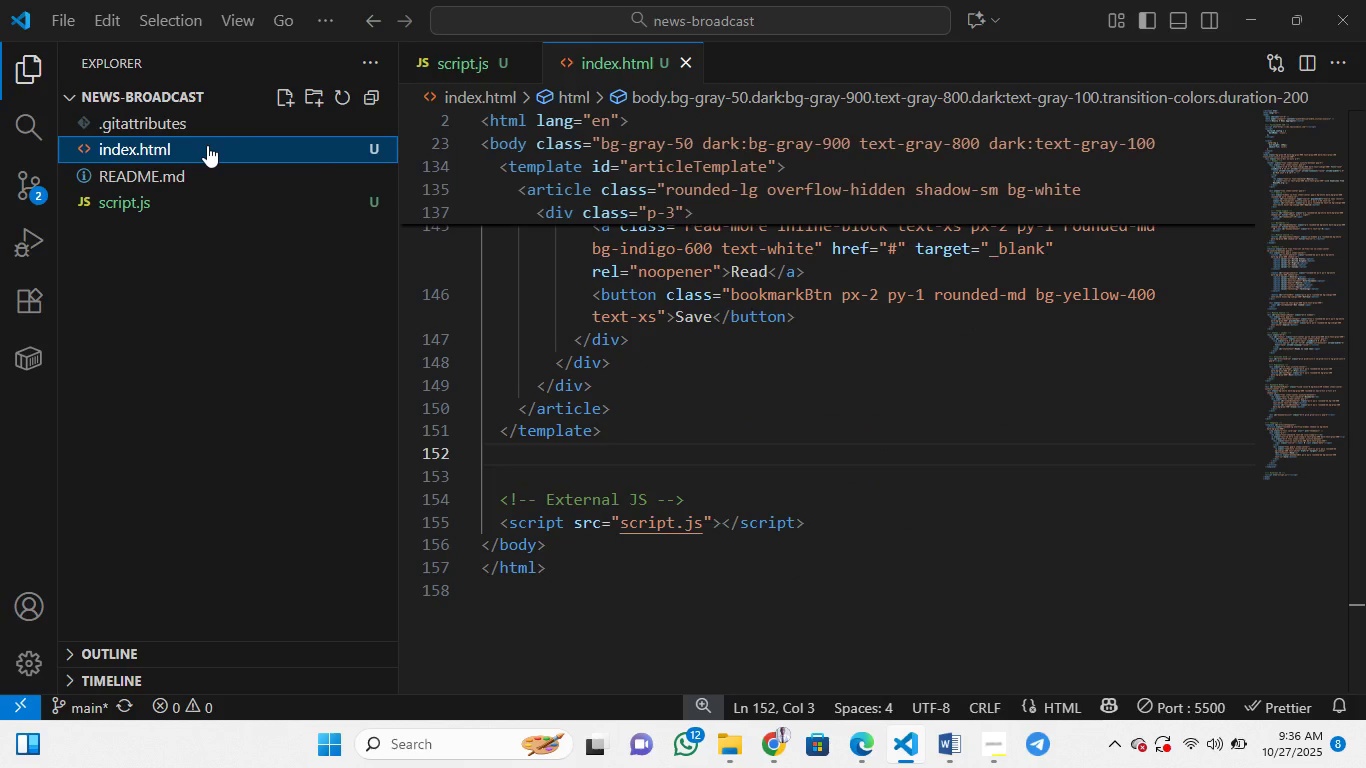 
wait(33.77)
 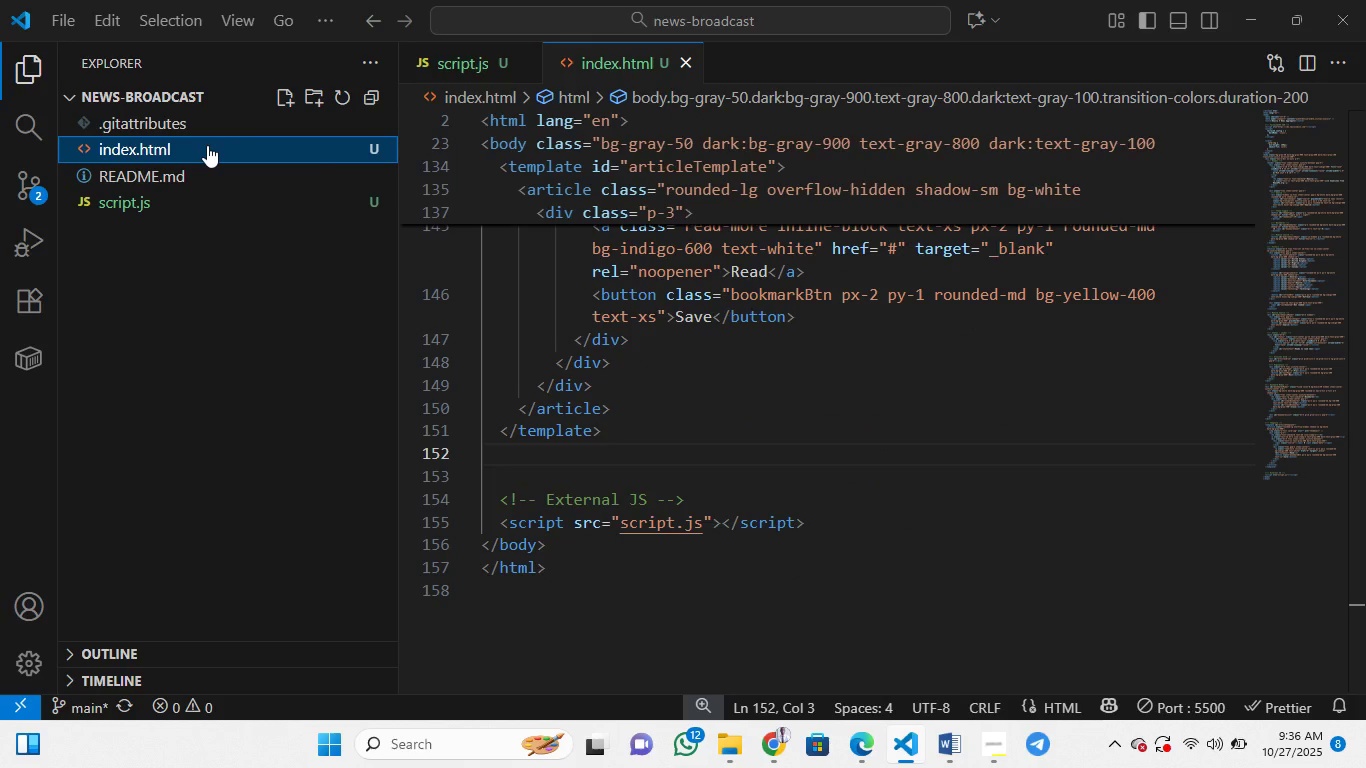 
left_click([605, 281])
 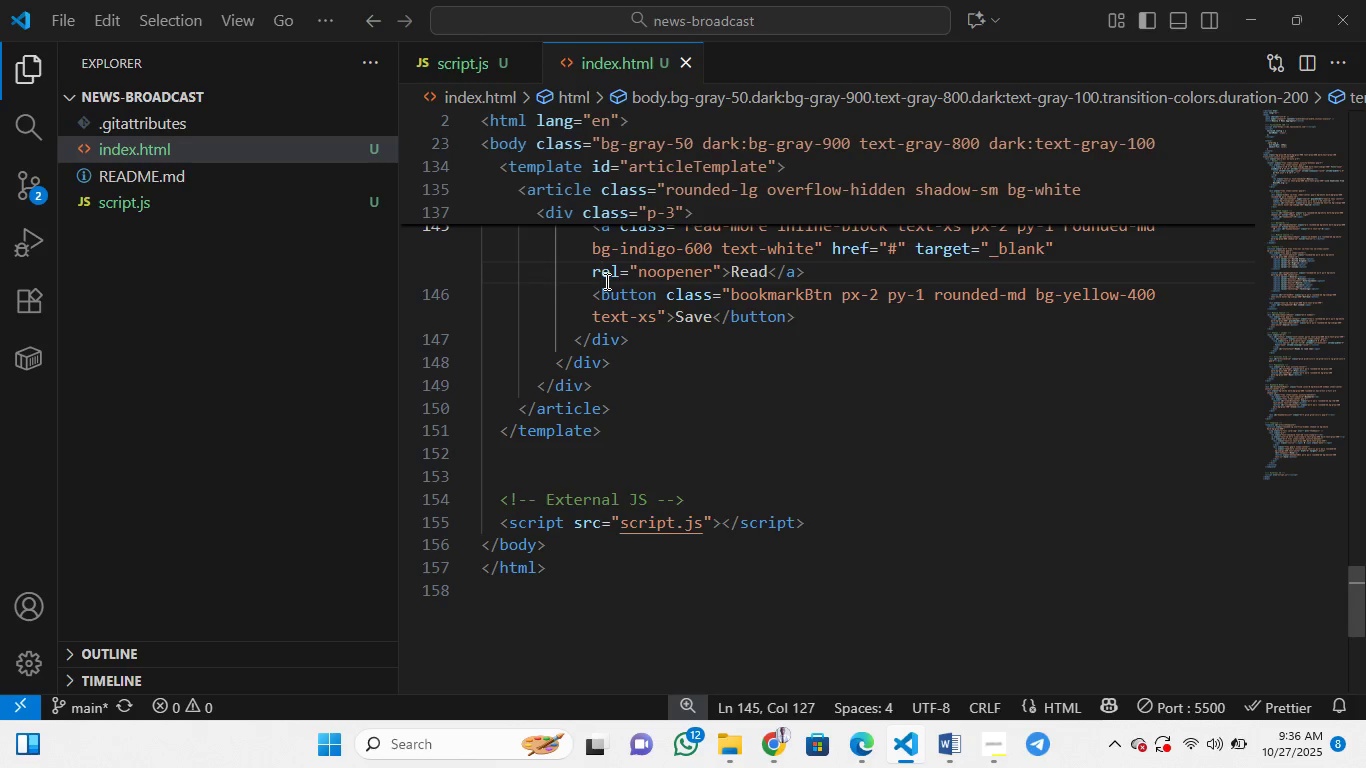 
key(Control+B)
 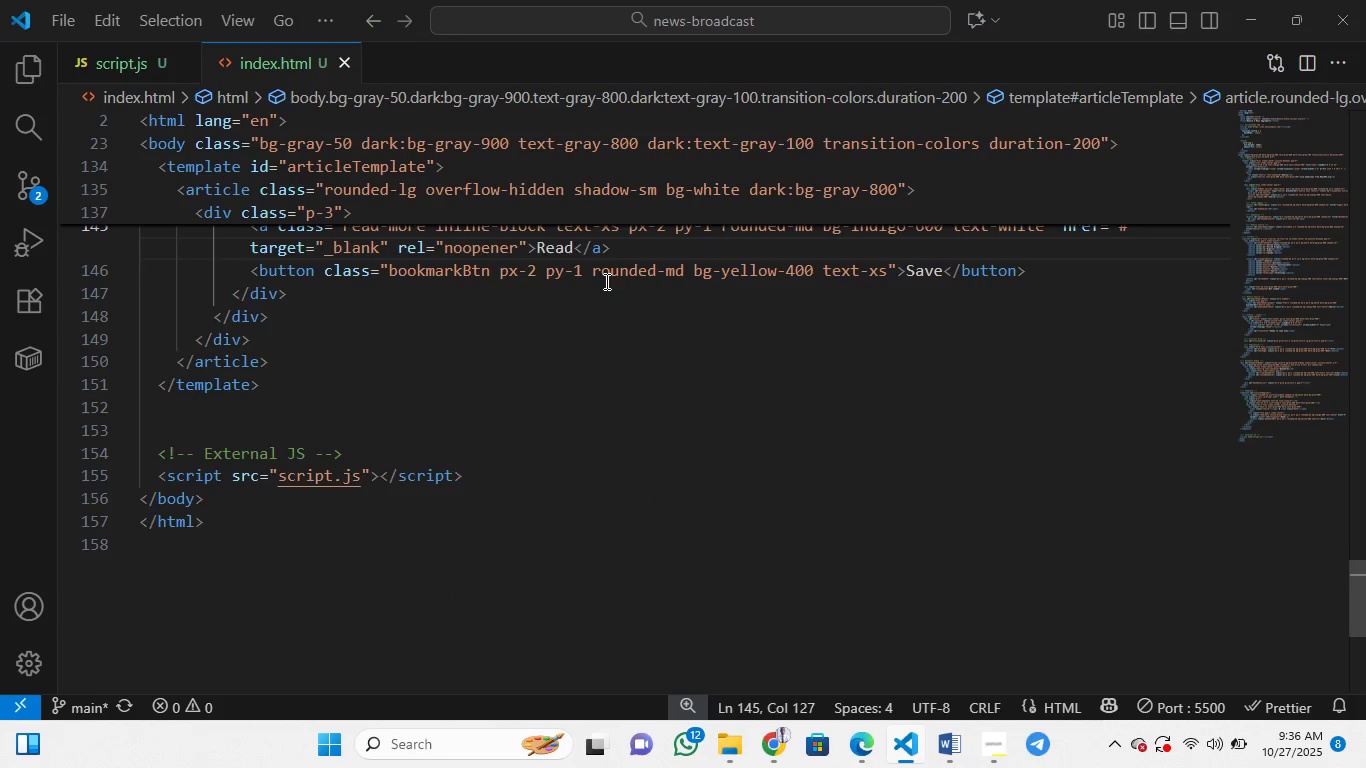 
scroll: coordinate [605, 281], scroll_direction: up, amount: 312.0
 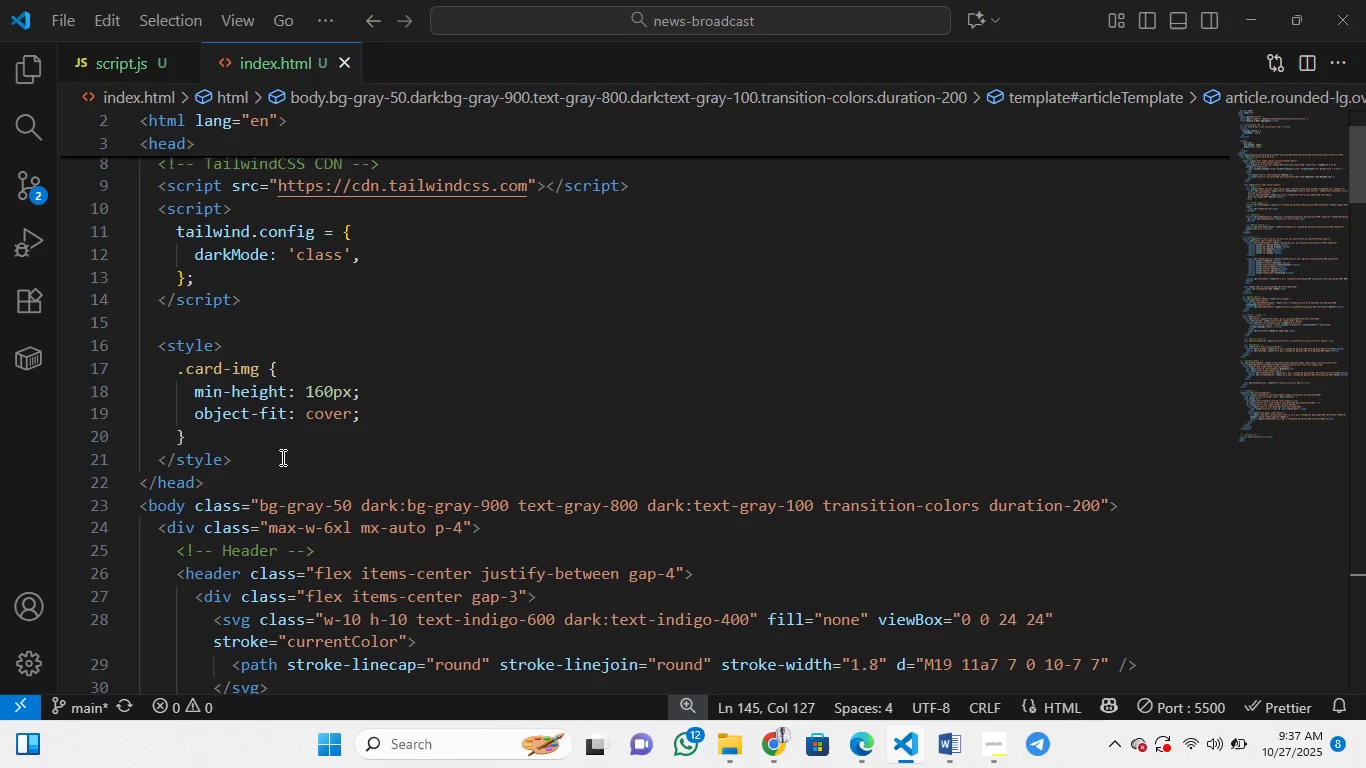 
wait(41.67)
 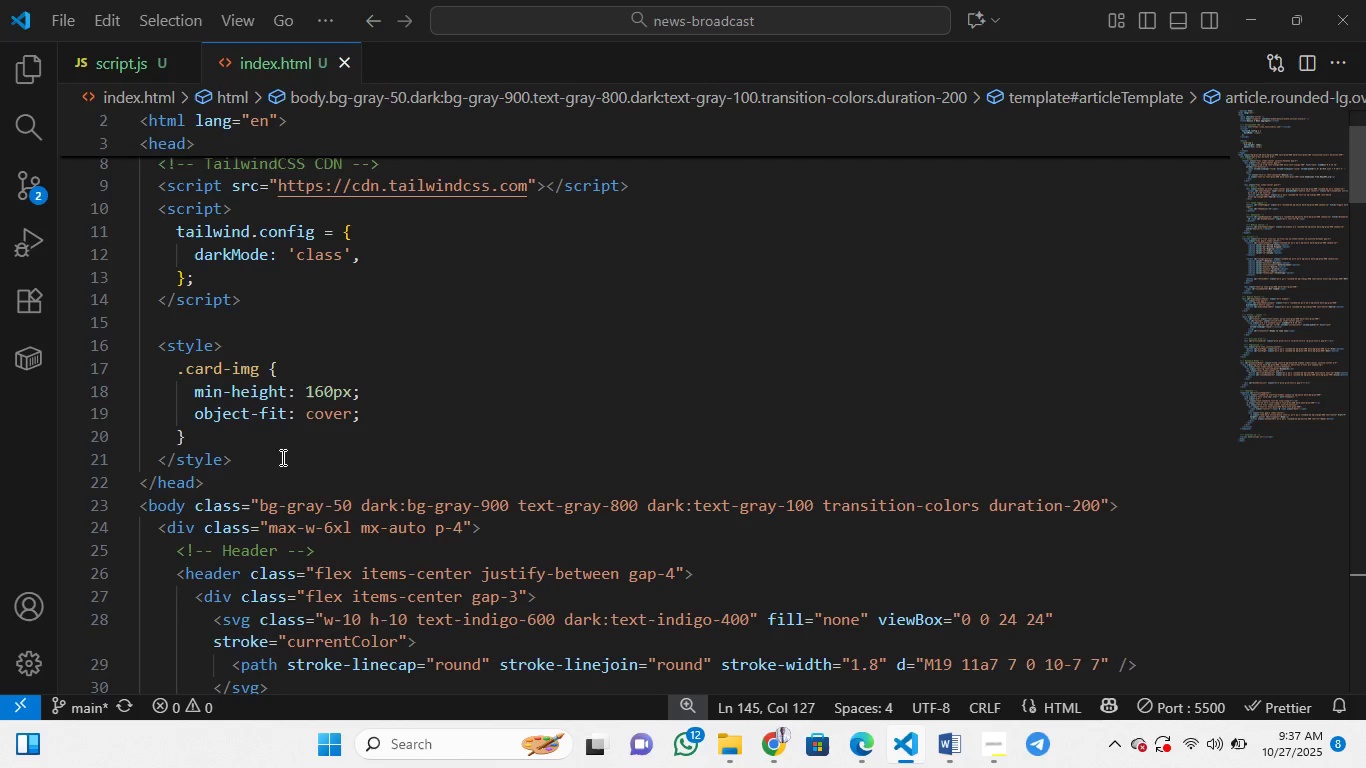 
scroll: coordinate [376, 574], scroll_direction: down, amount: 14.0
 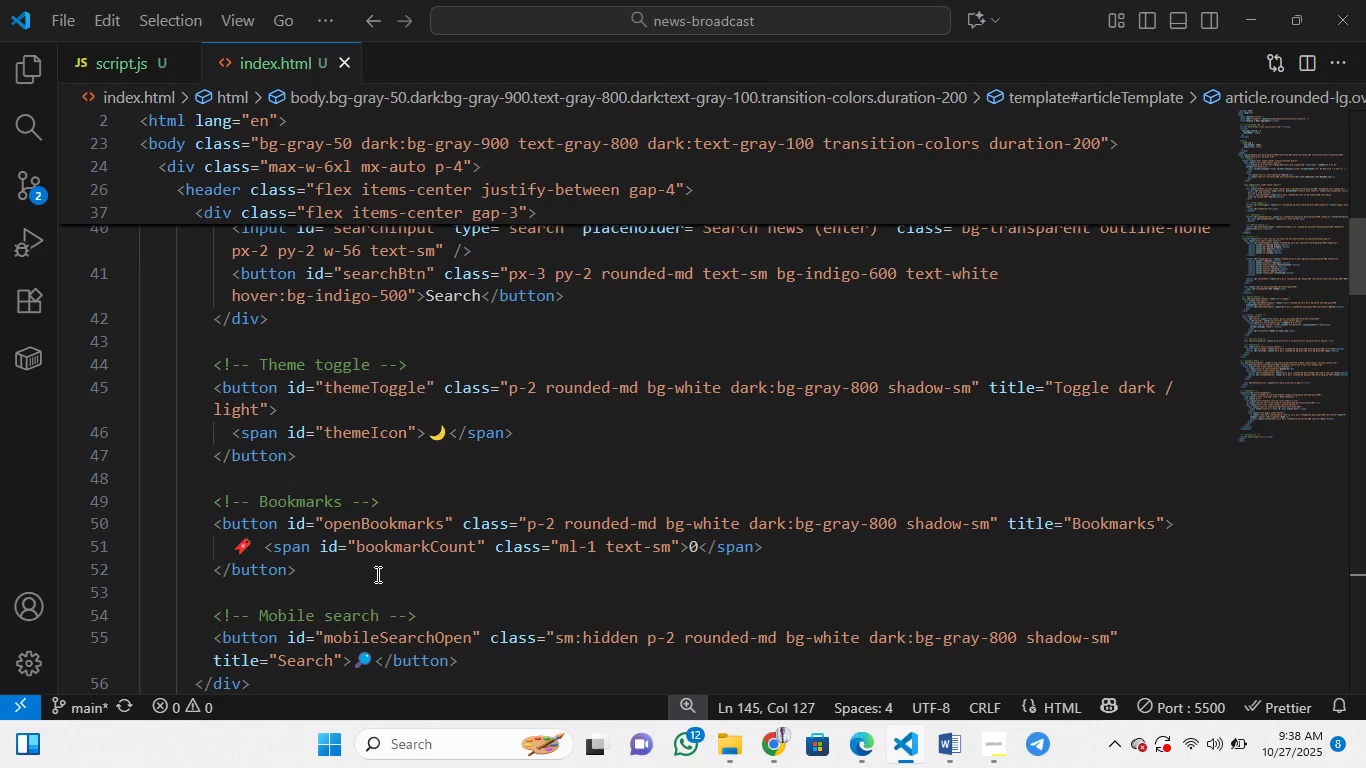 
wait(36.28)
 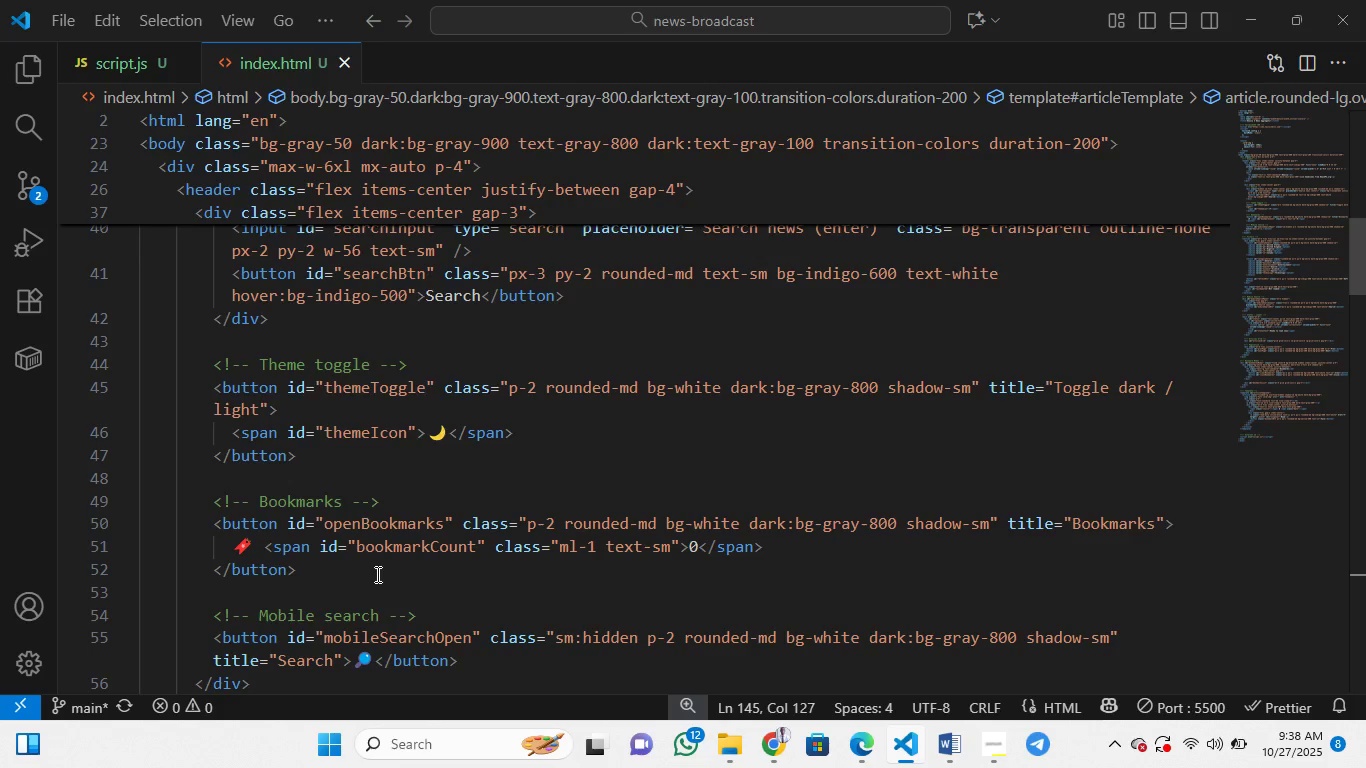 
scroll: coordinate [399, 594], scroll_direction: down, amount: 4.0